 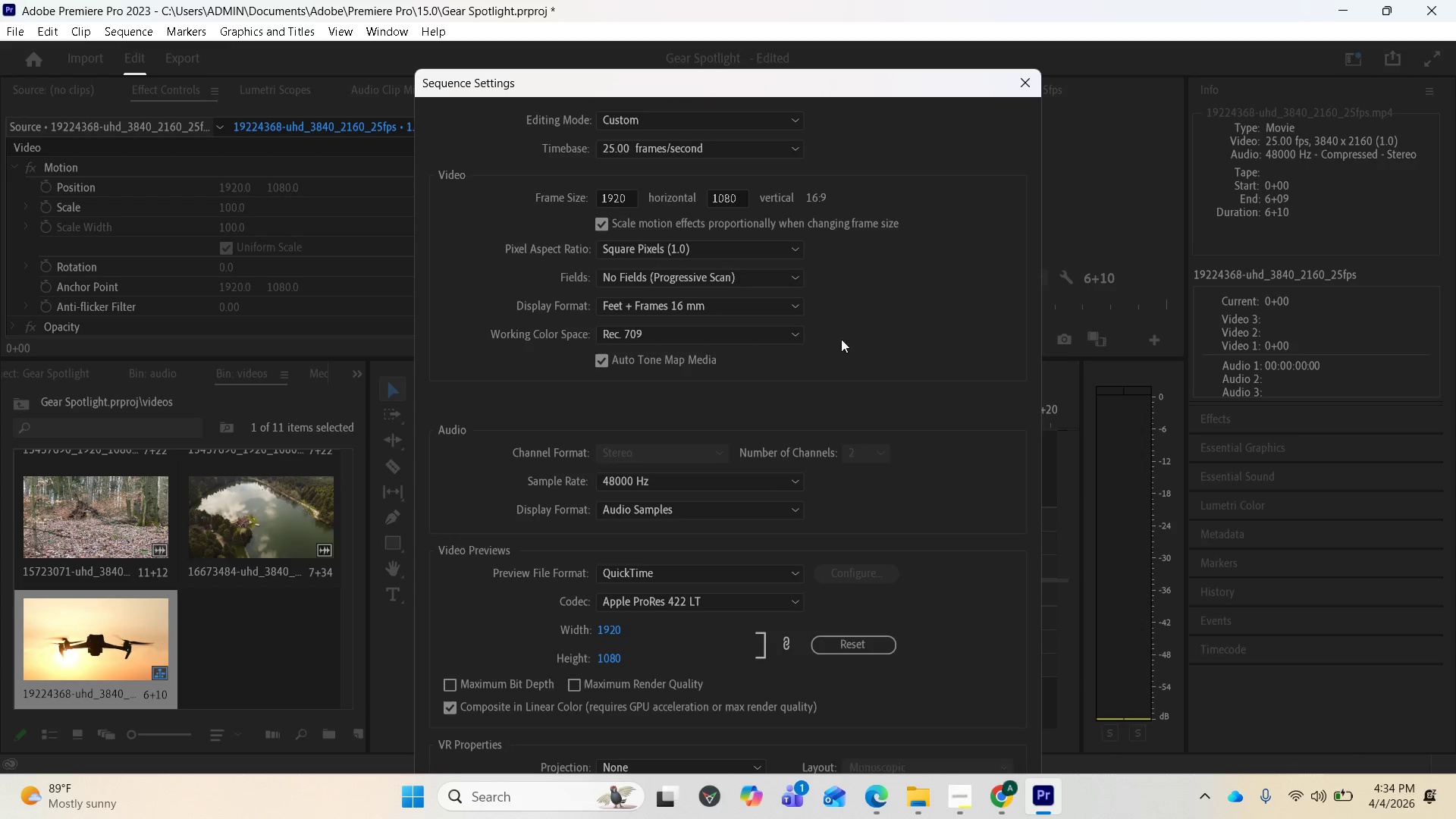 
scroll: coordinate [855, 520], scroll_direction: down, amount: 2.0
 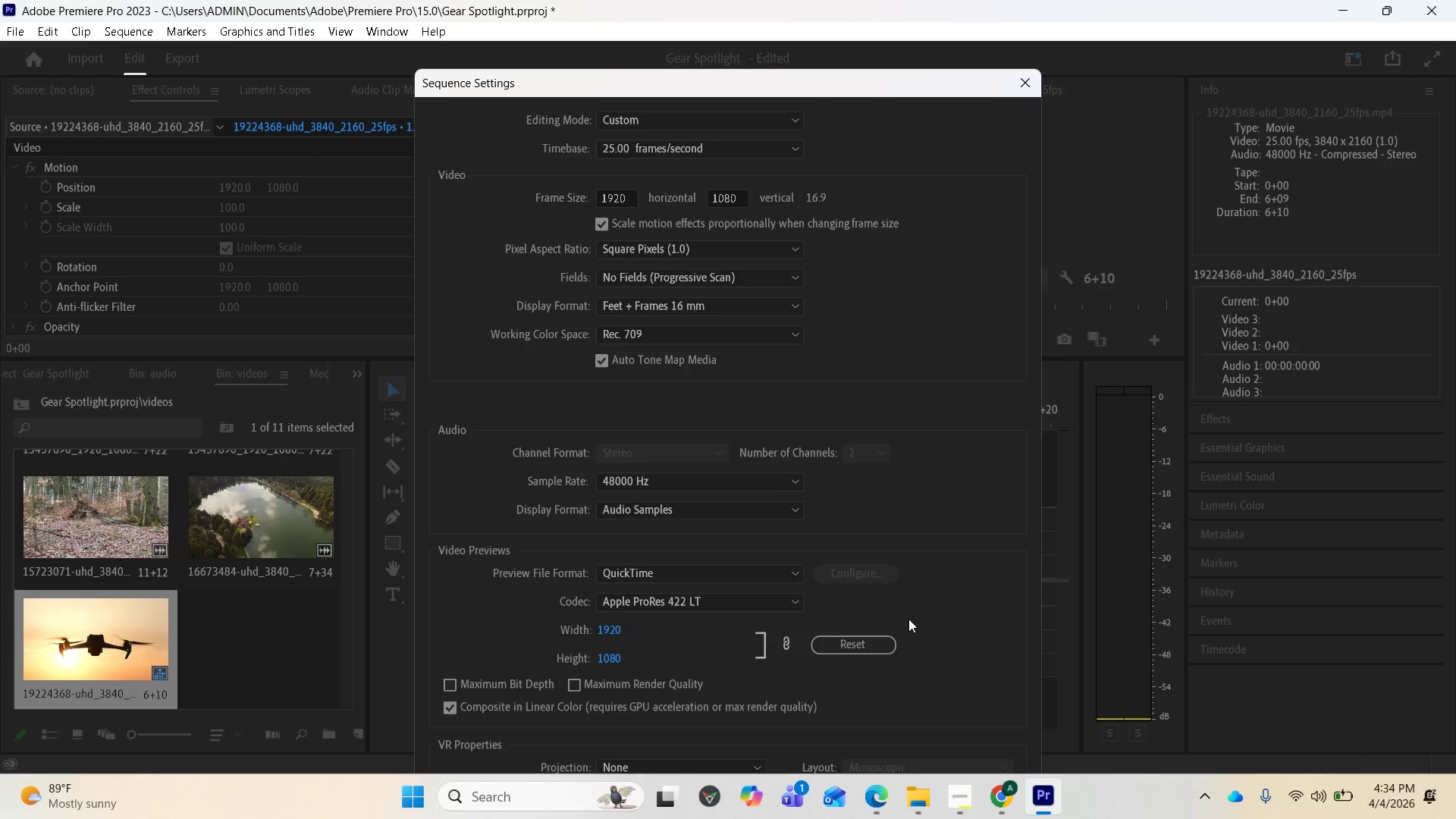 
scroll: coordinate [905, 606], scroll_direction: up, amount: 2.0
 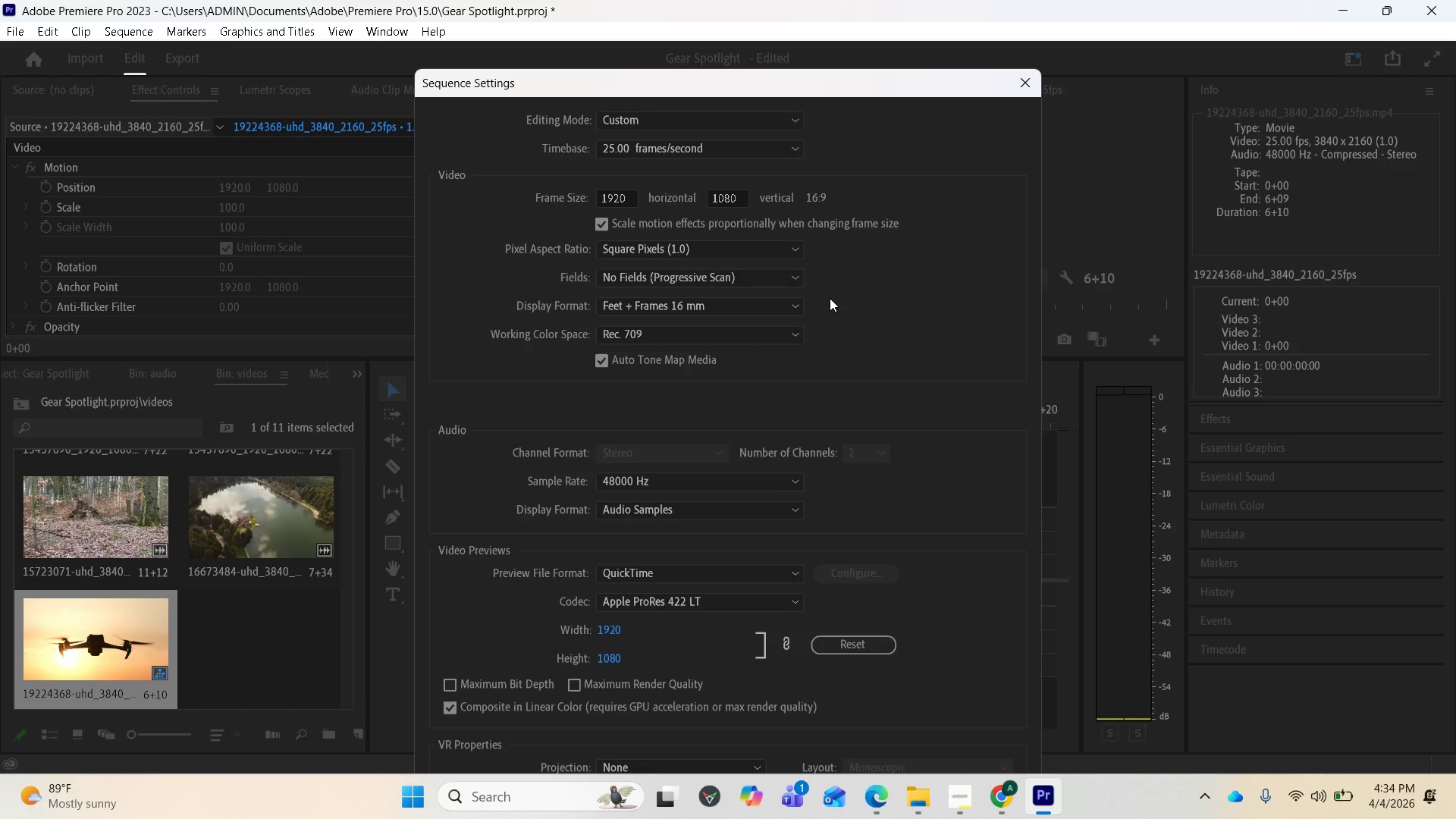 
wait(7.52)
 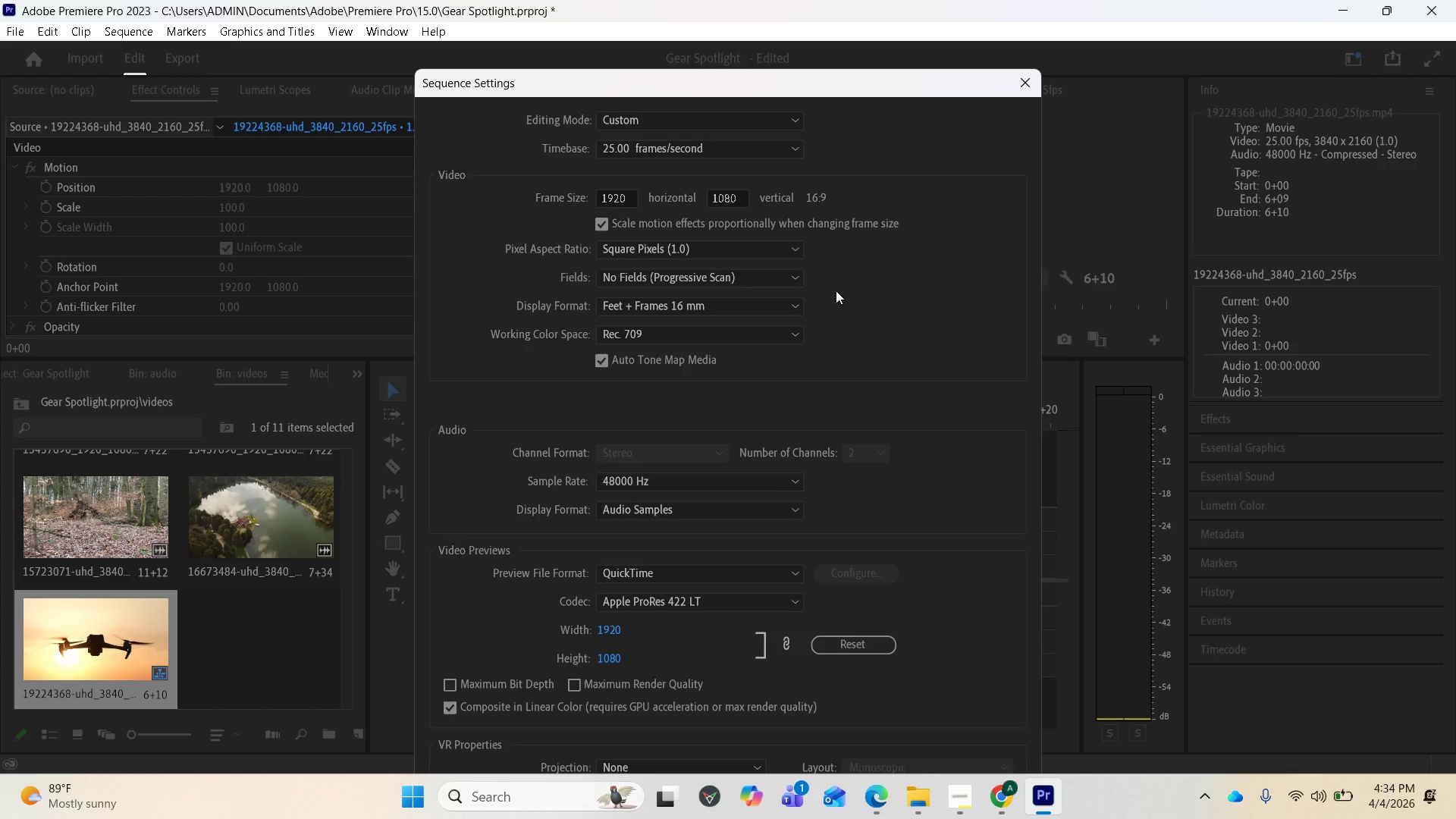 
mouse_move([780, 165])
 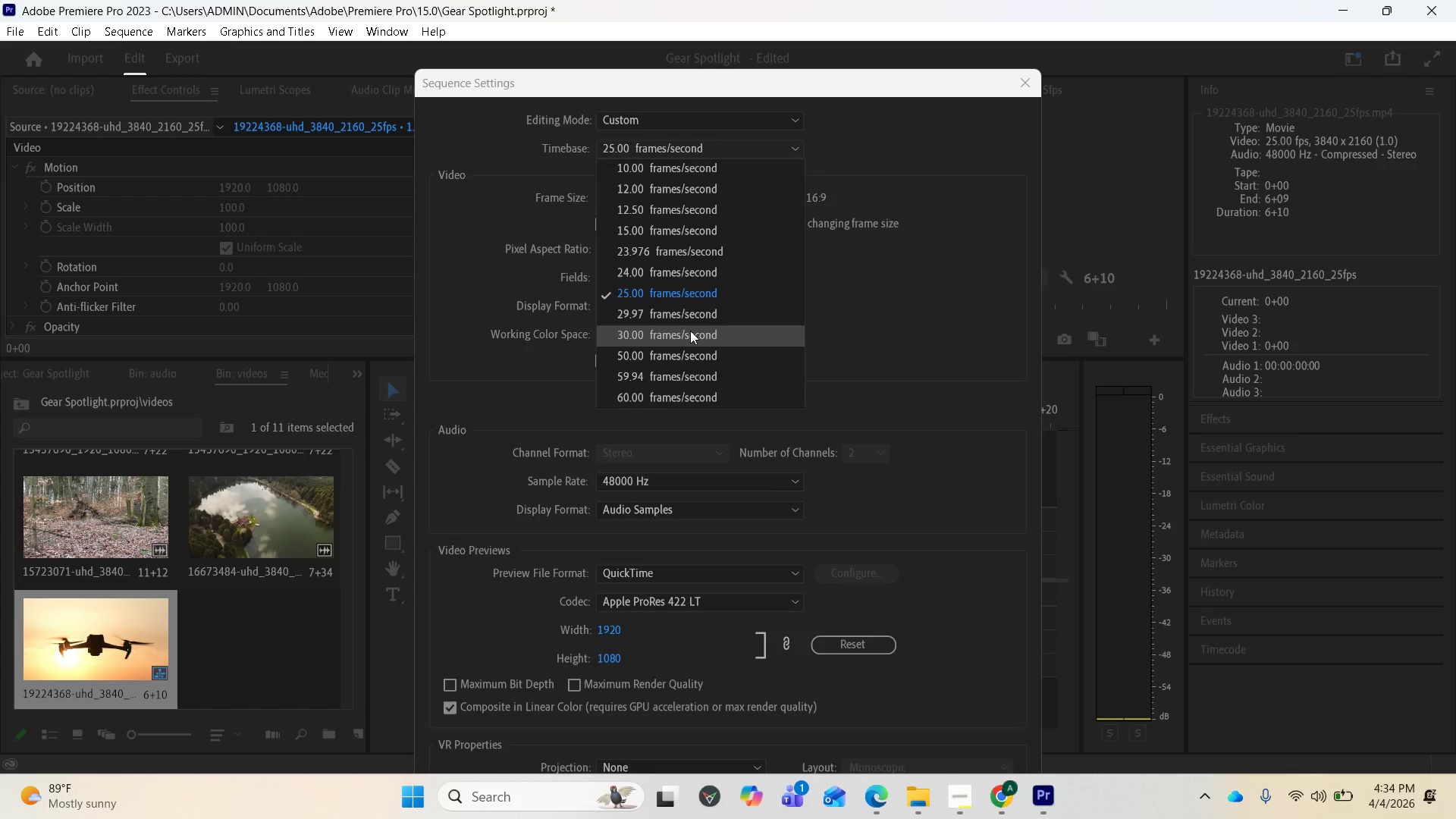 
left_click([690, 331])
 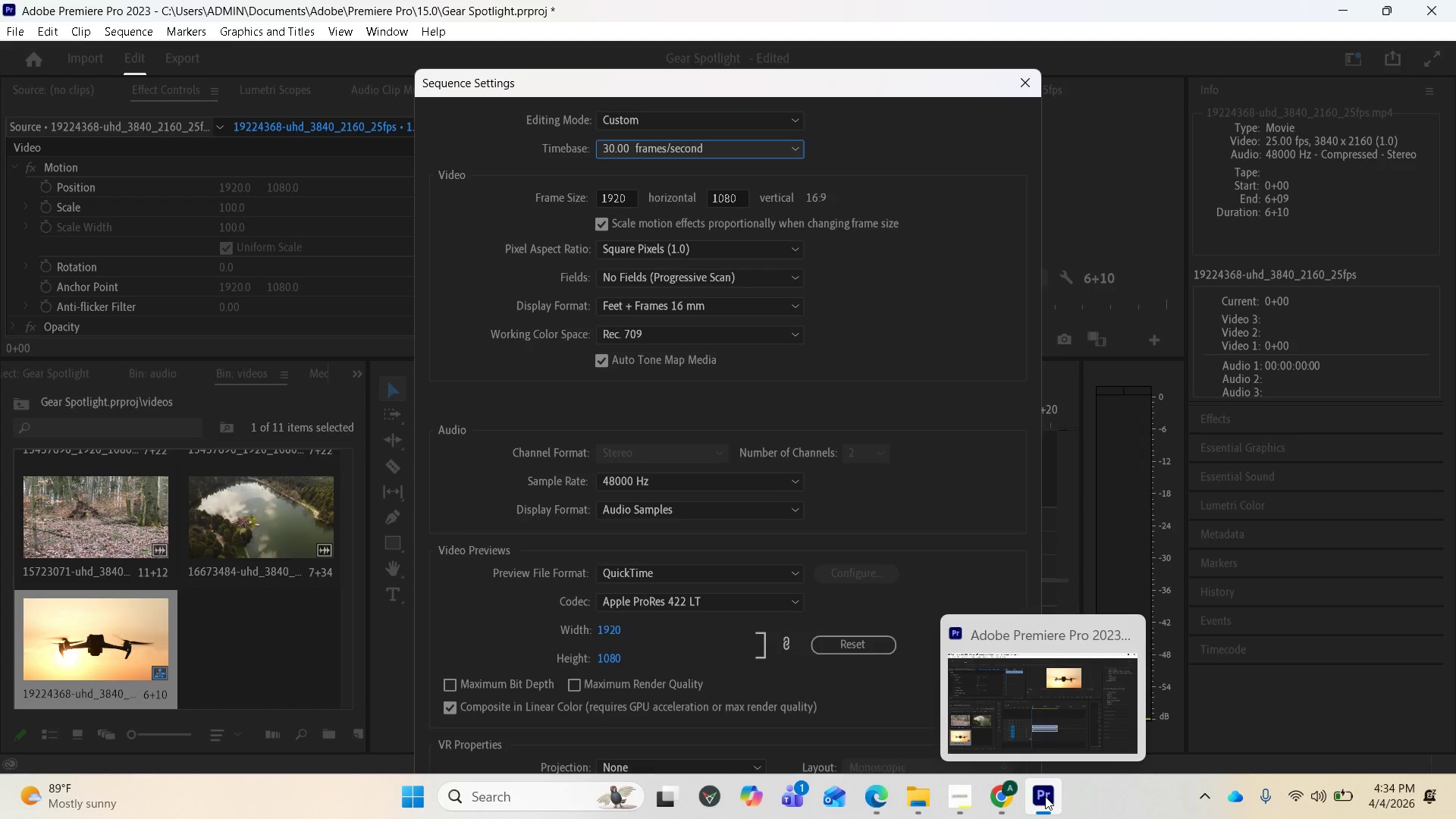 
left_click([960, 797])
 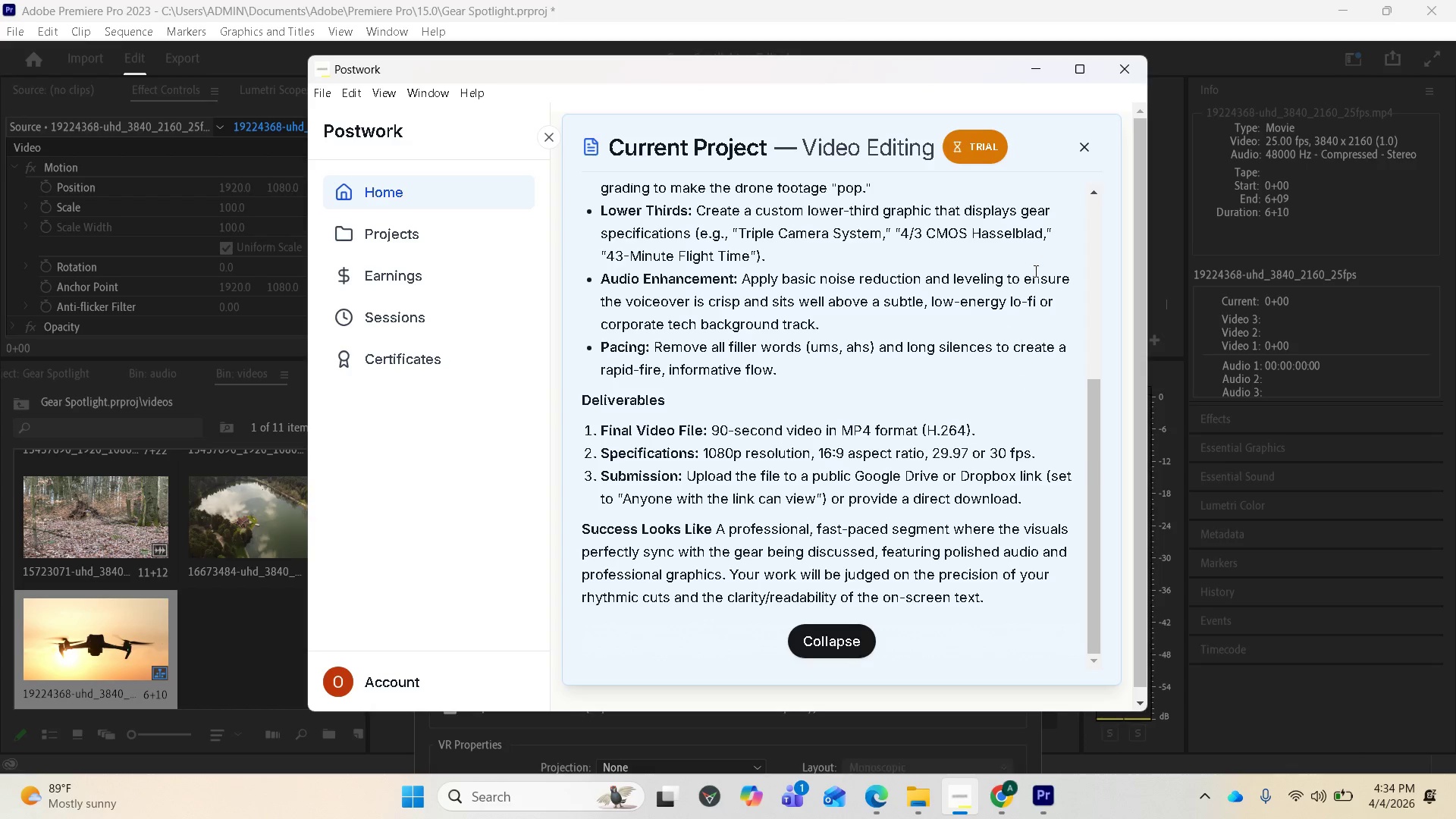 
left_click([1033, 81])
 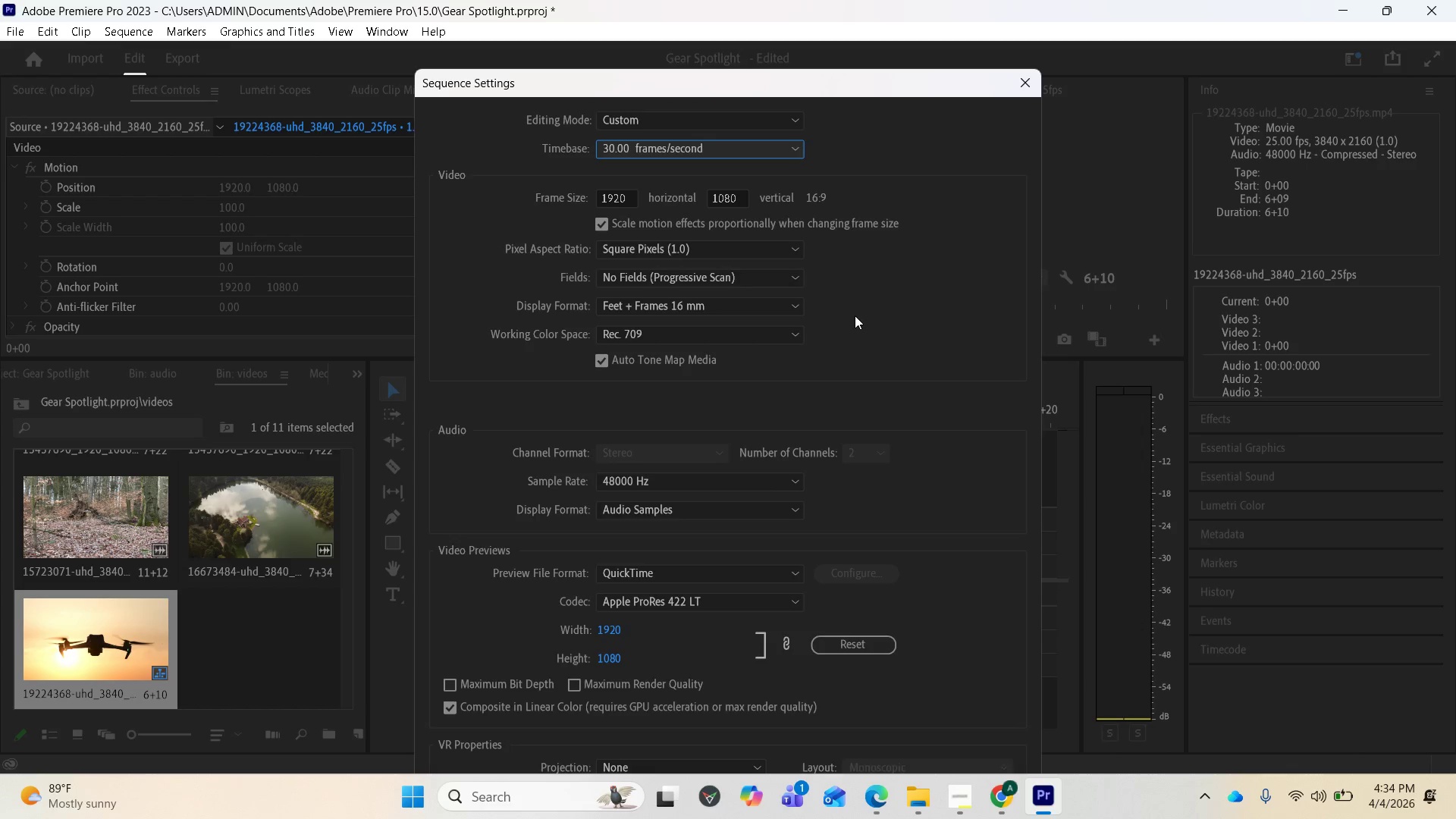 
wait(6.67)
 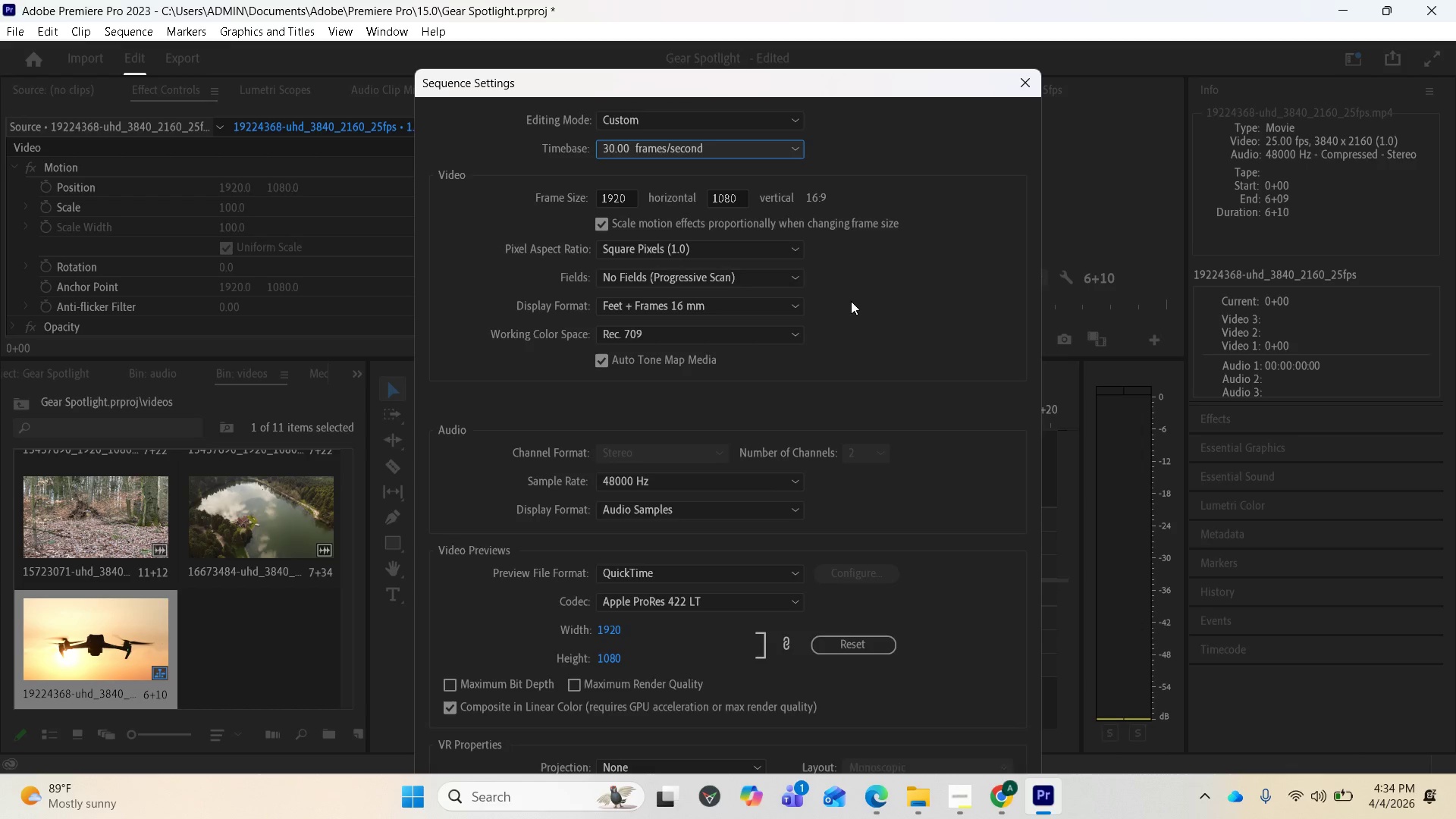 
scroll: coordinate [937, 319], scroll_direction: down, amount: 3.0
 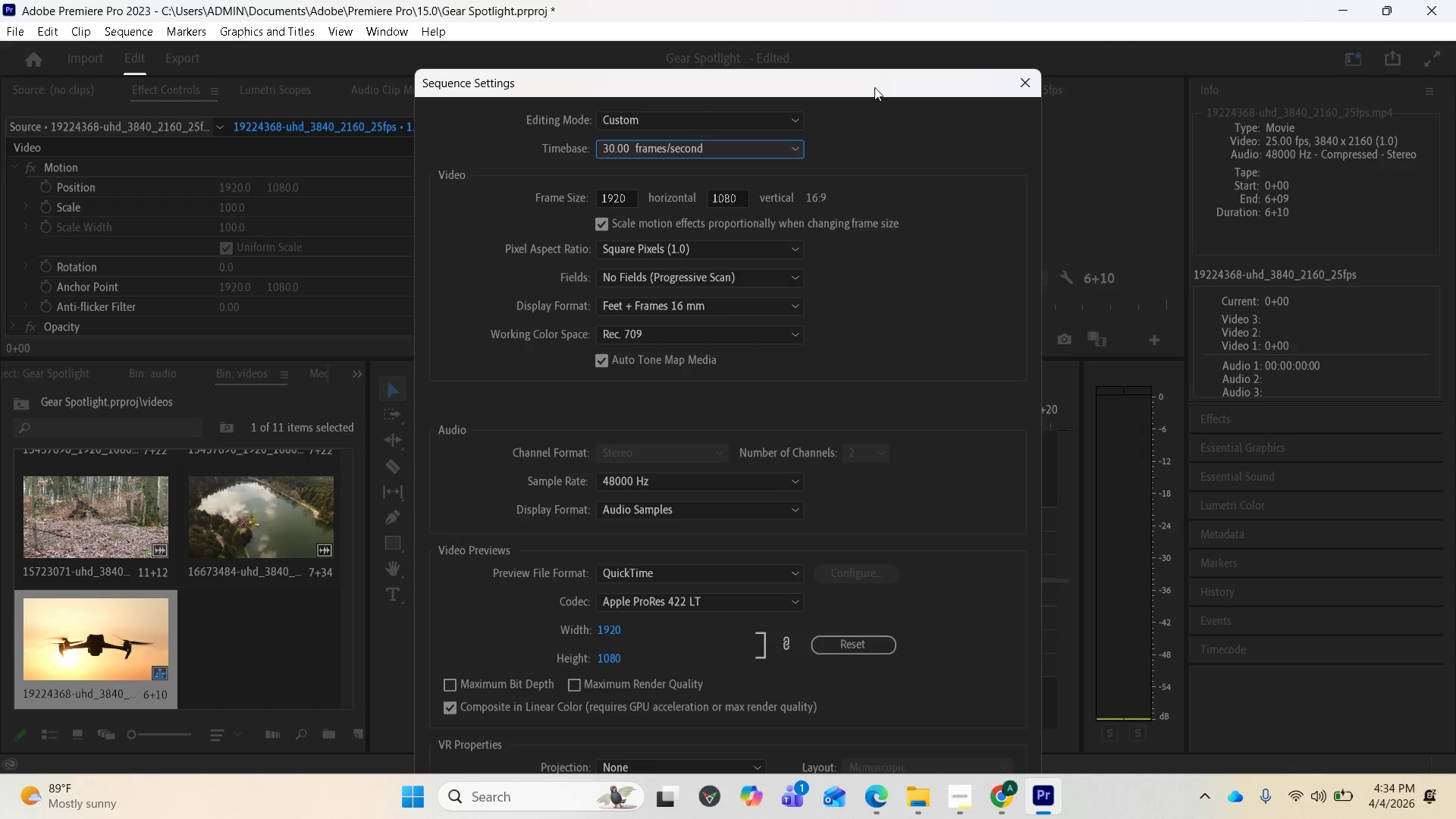 
left_click_drag(start_coordinate=[874, 84], to_coordinate=[877, 26])
 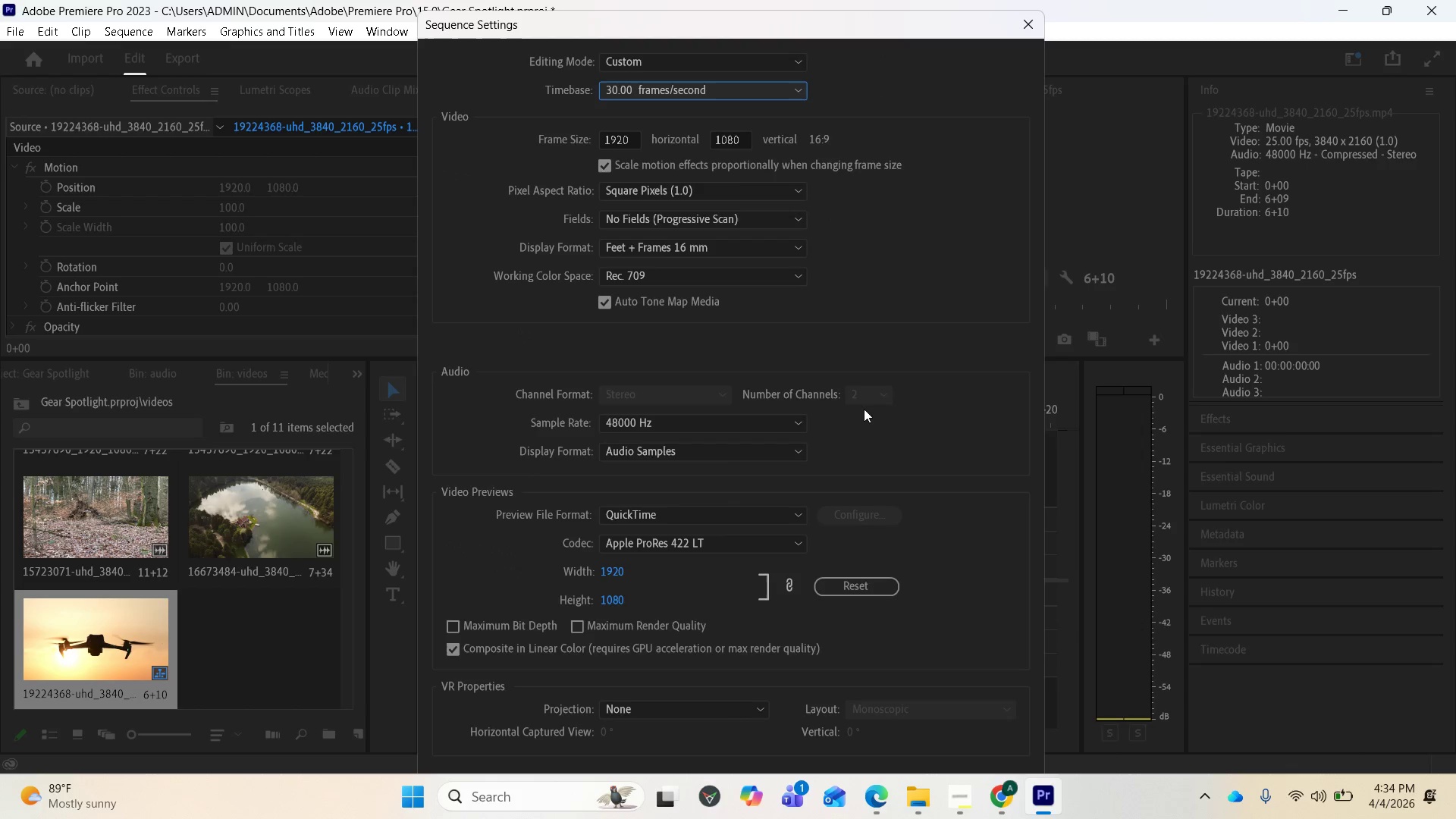 
scroll: coordinate [886, 435], scroll_direction: down, amount: 5.0
 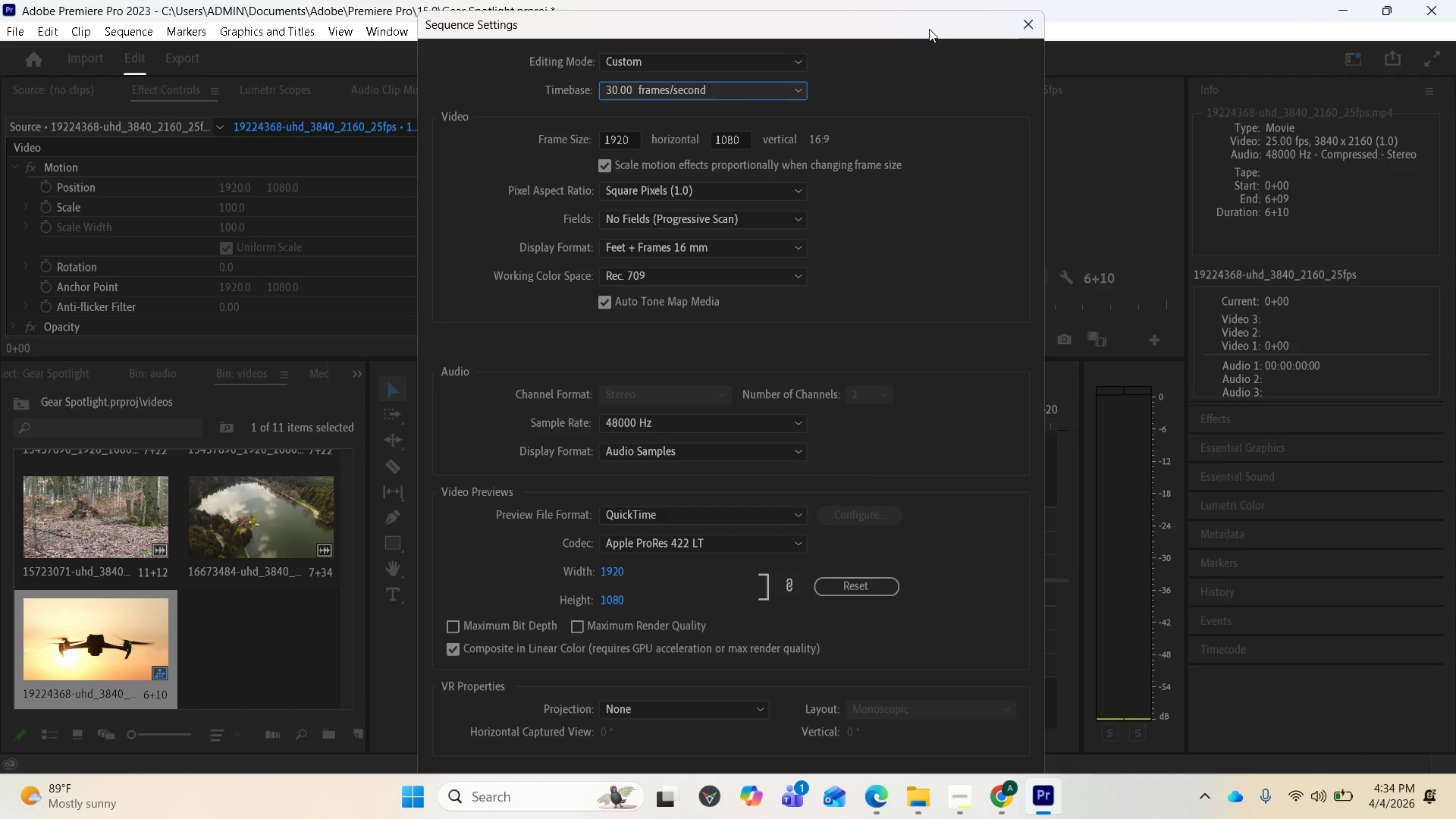 
left_click_drag(start_coordinate=[921, 24], to_coordinate=[930, 51])
 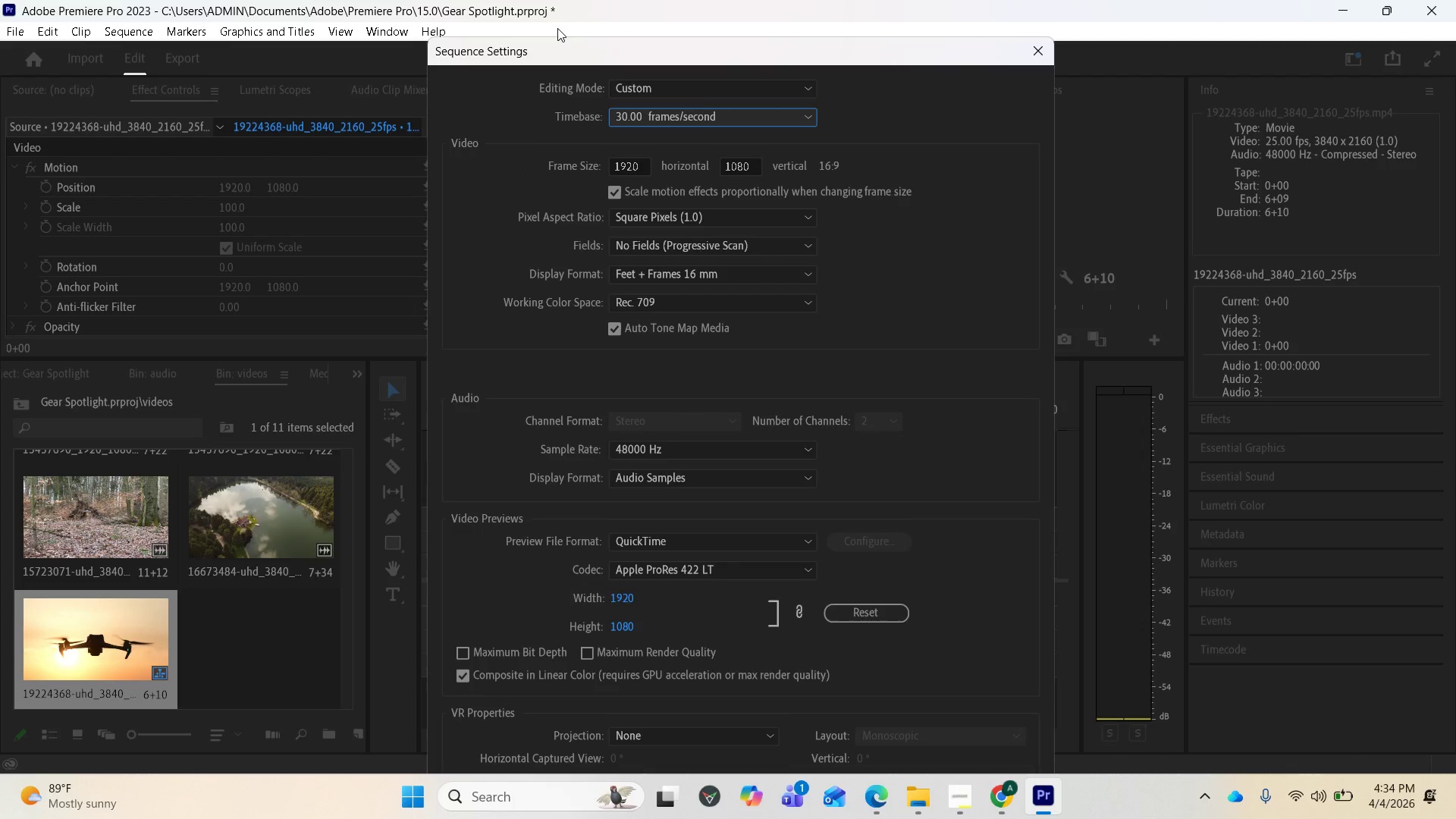 
scroll: coordinate [986, 300], scroll_direction: down, amount: 8.0
 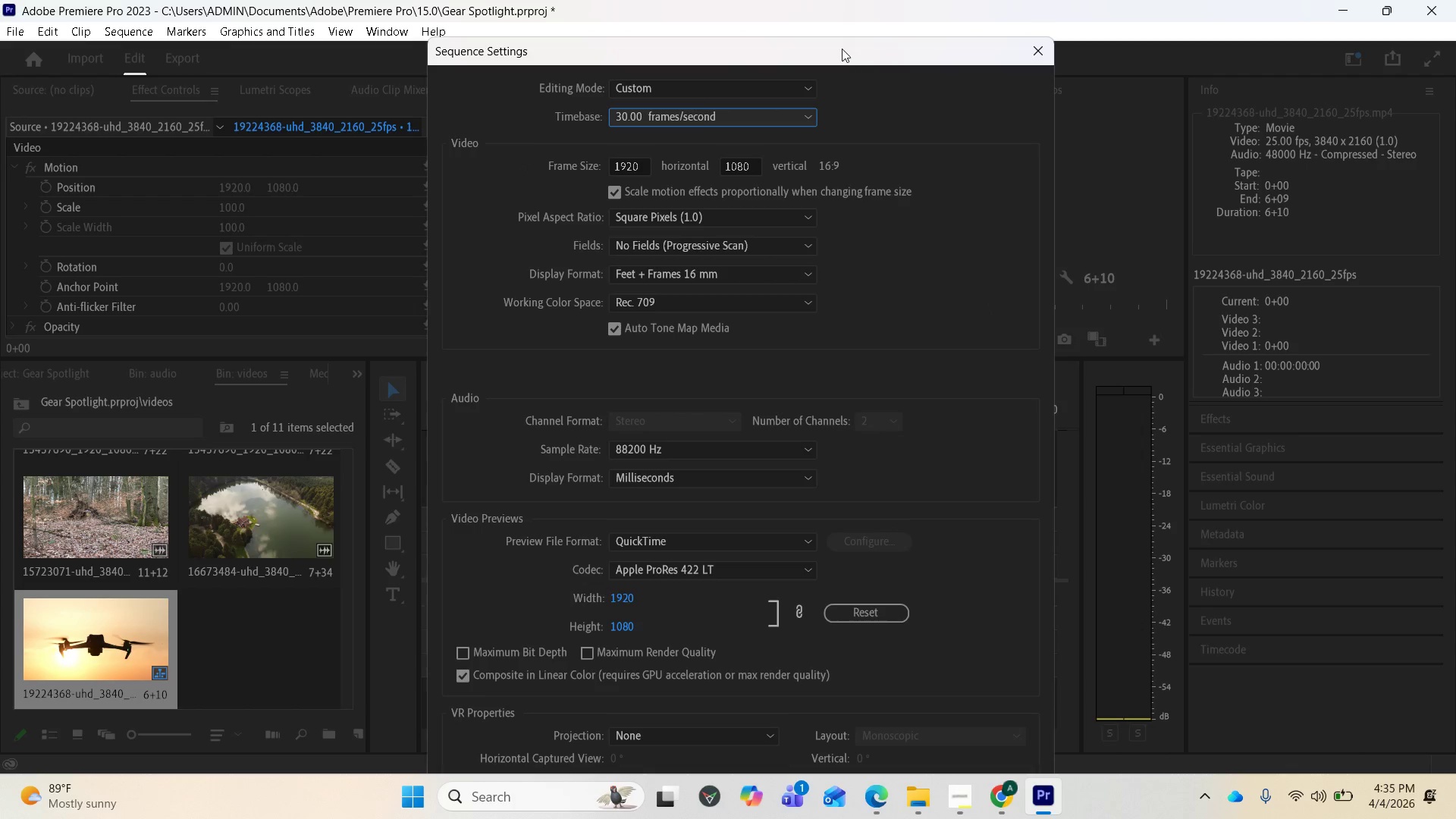 
left_click_drag(start_coordinate=[841, 47], to_coordinate=[840, 0])
 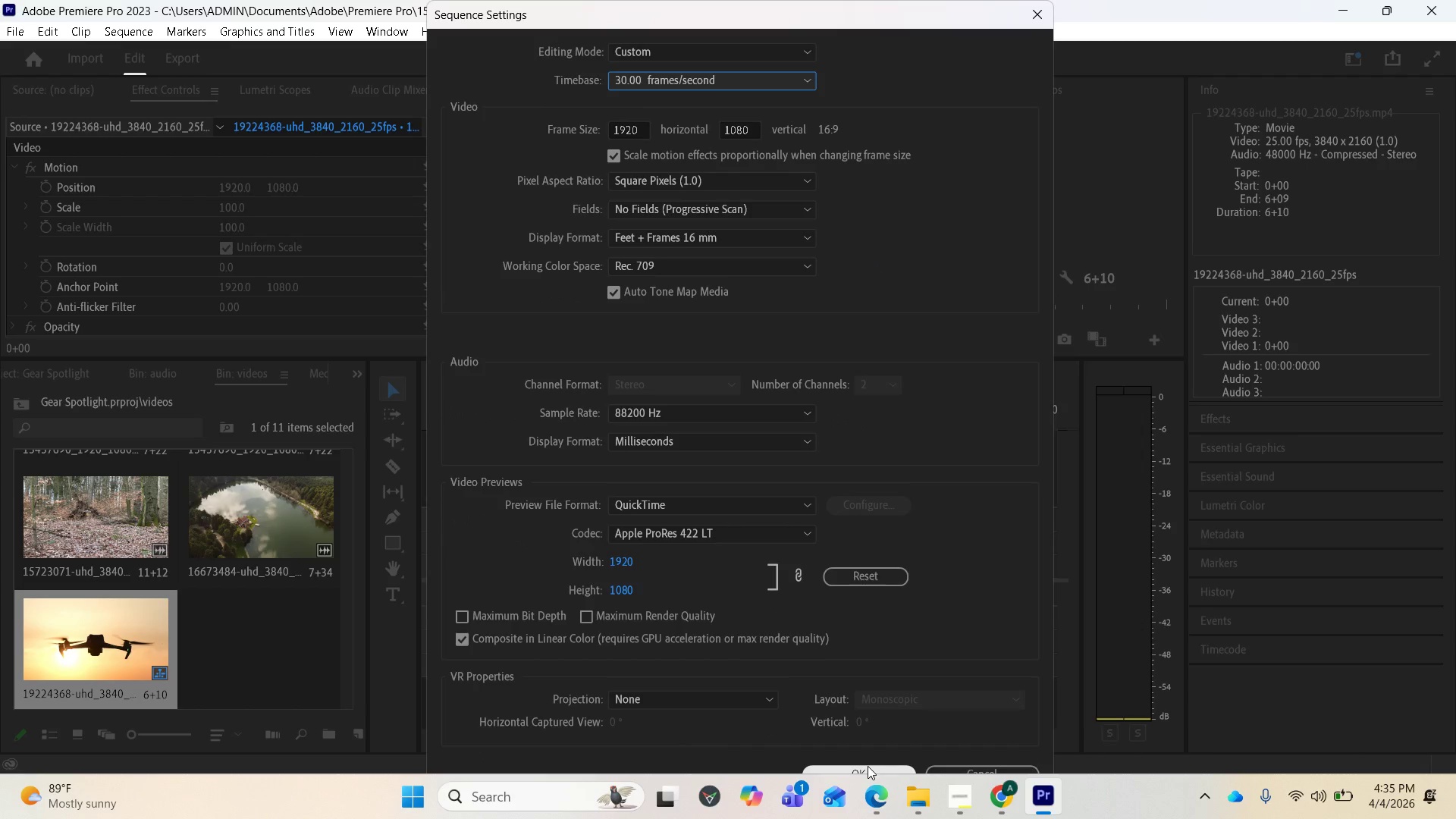 
wait(10.36)
 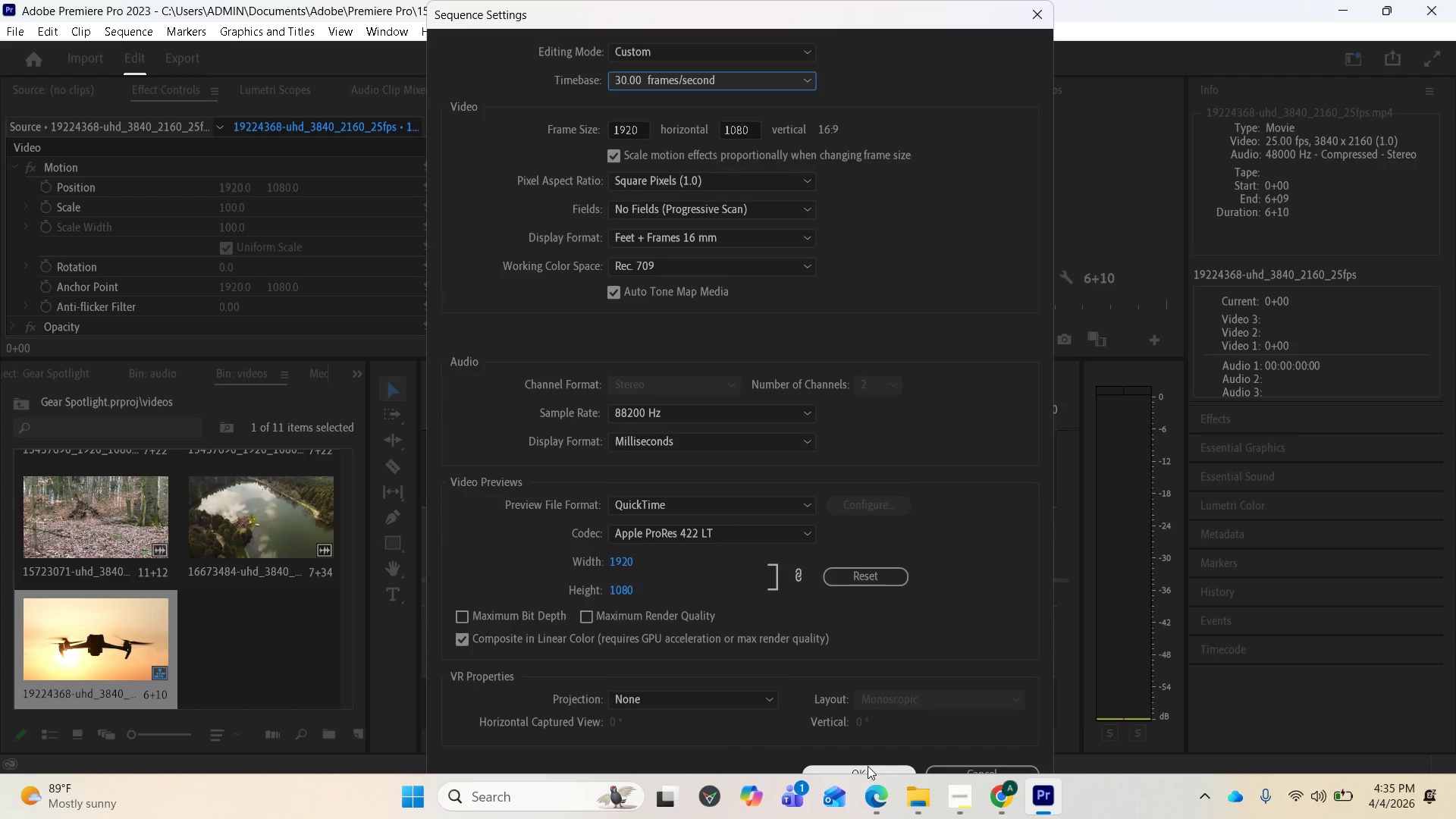 
scroll: coordinate [751, 513], scroll_direction: up, amount: 2.0
 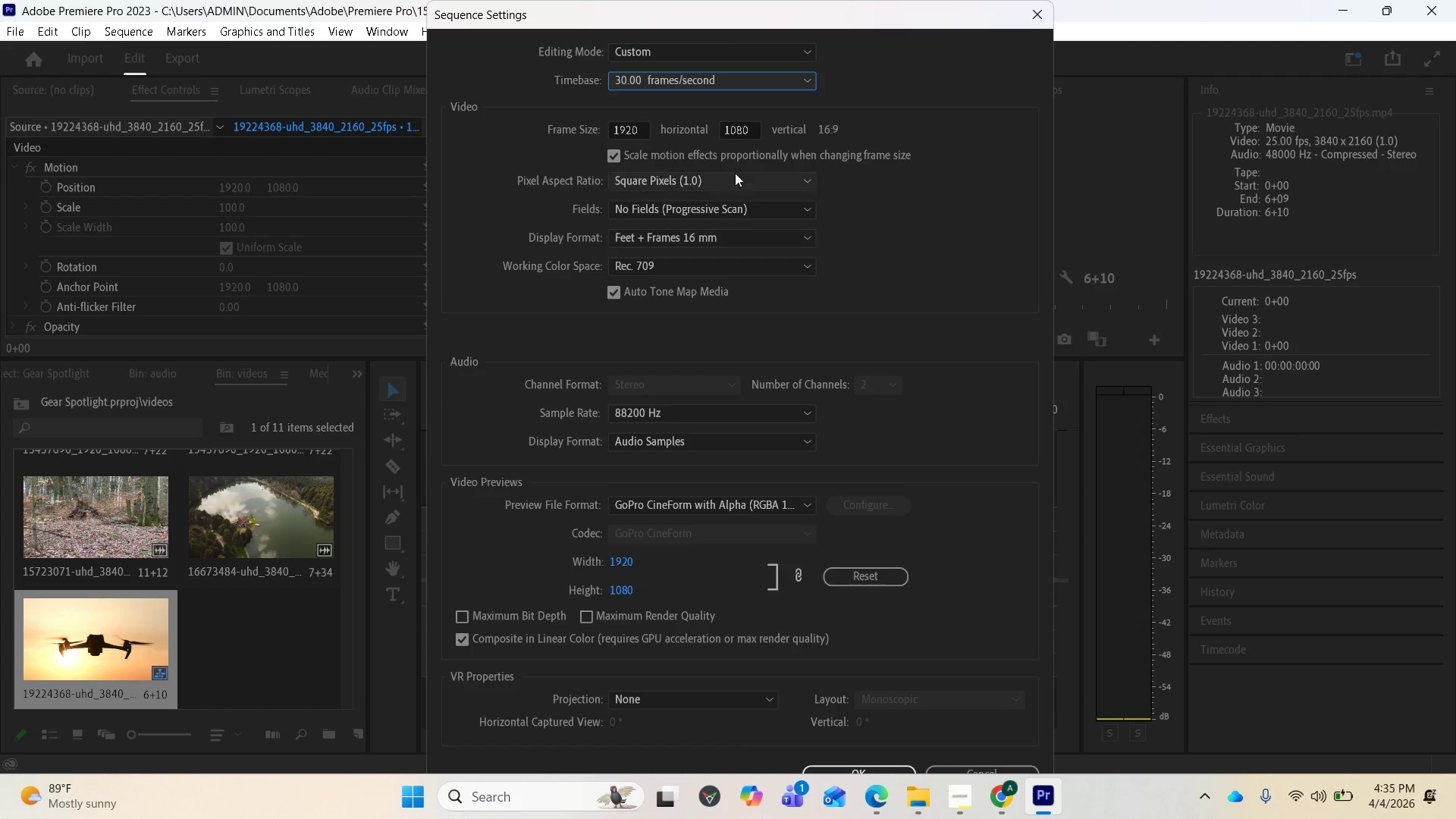 
wait(11.23)
 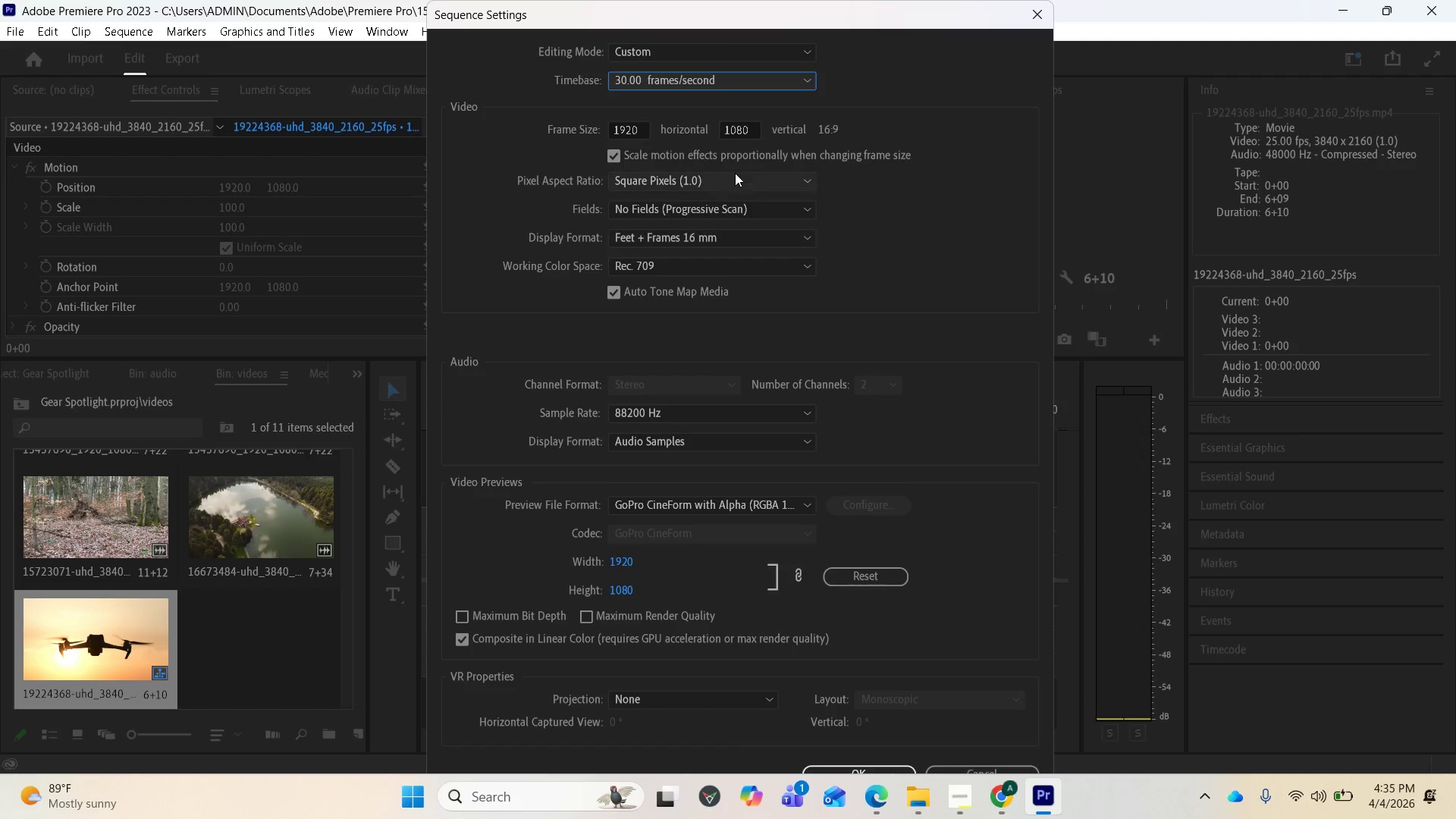 
left_click([847, 769])
 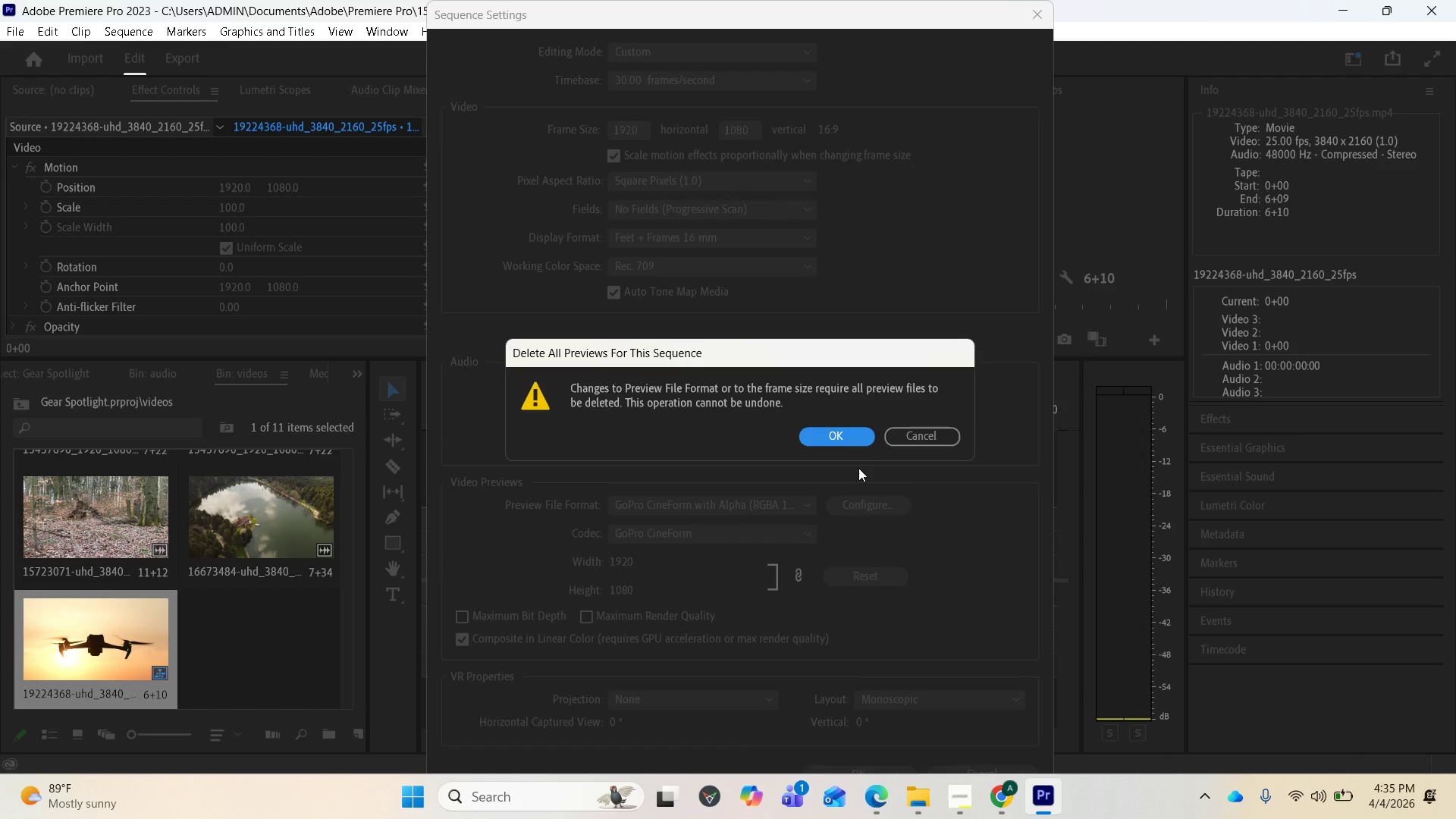 
left_click([848, 445])
 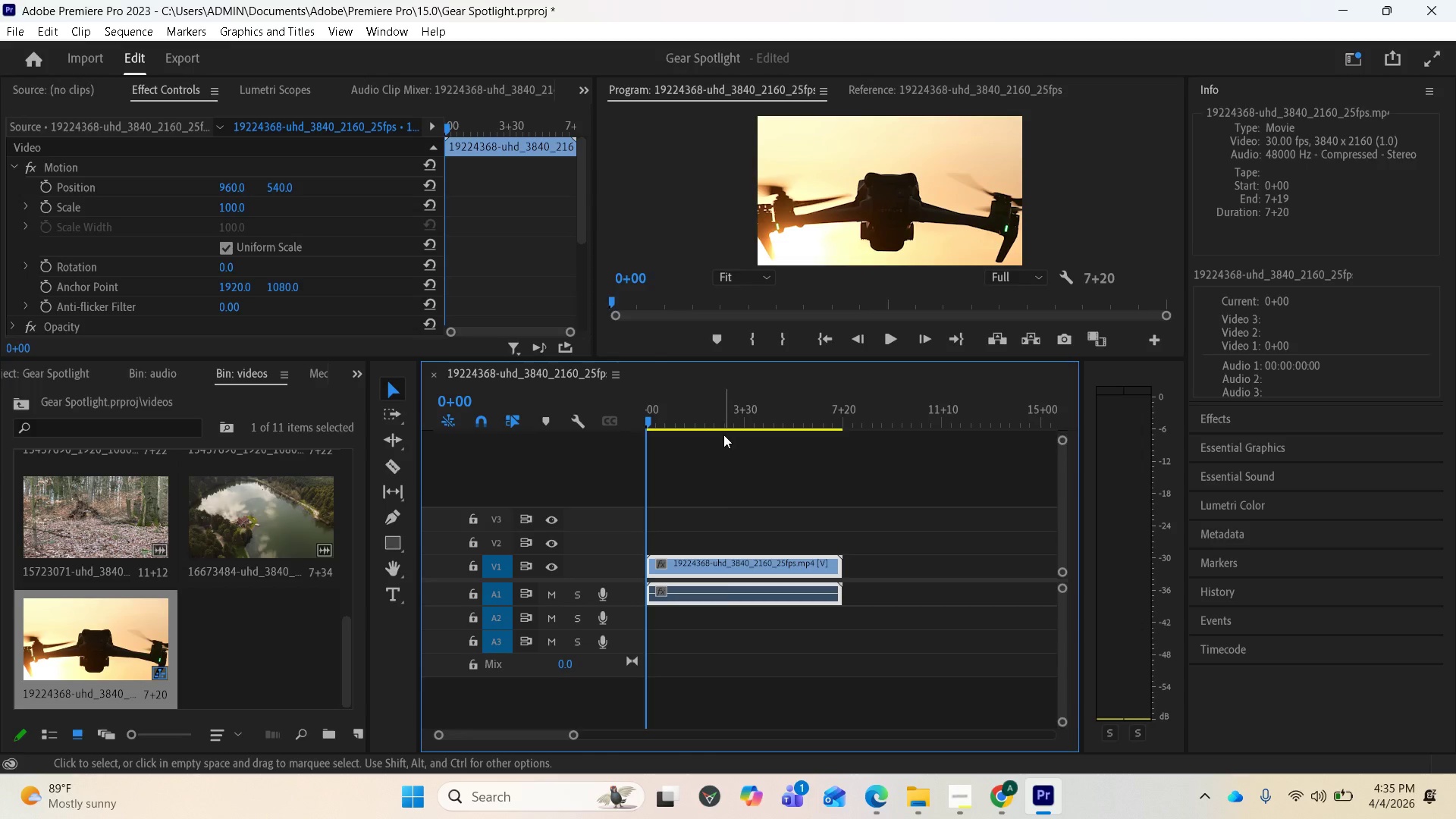 
wait(9.67)
 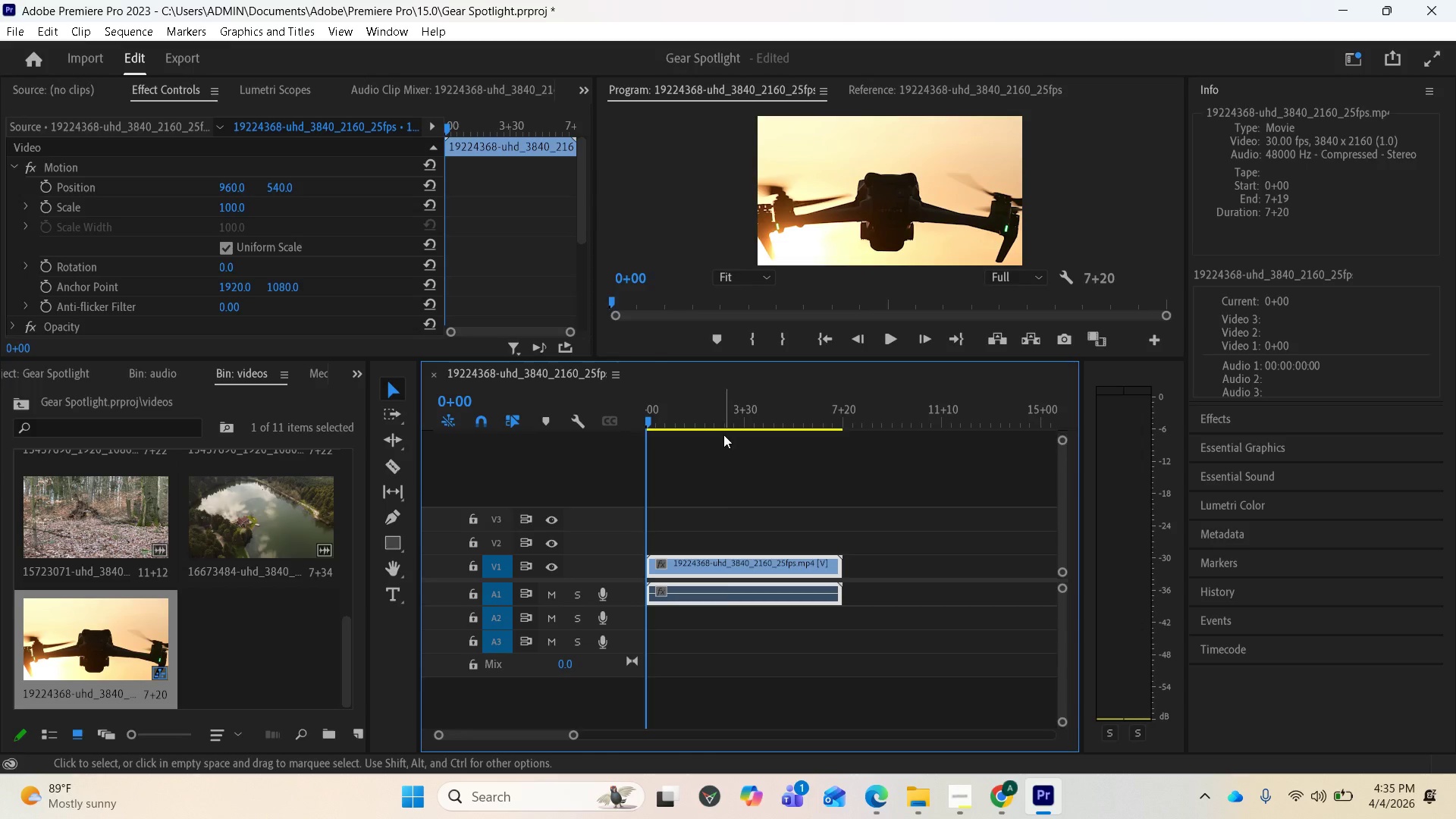 
left_click([701, 566])
 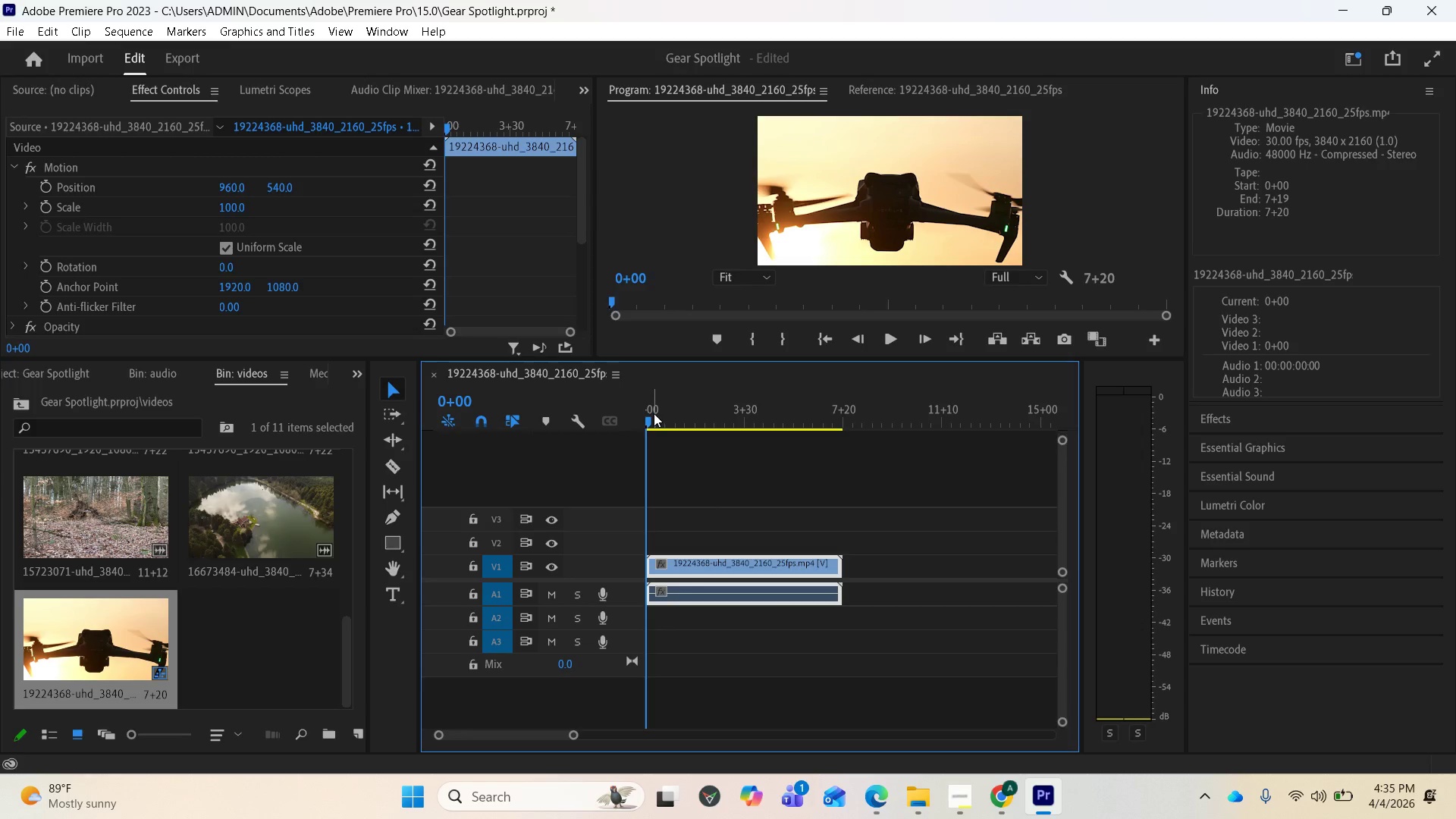 
wait(6.09)
 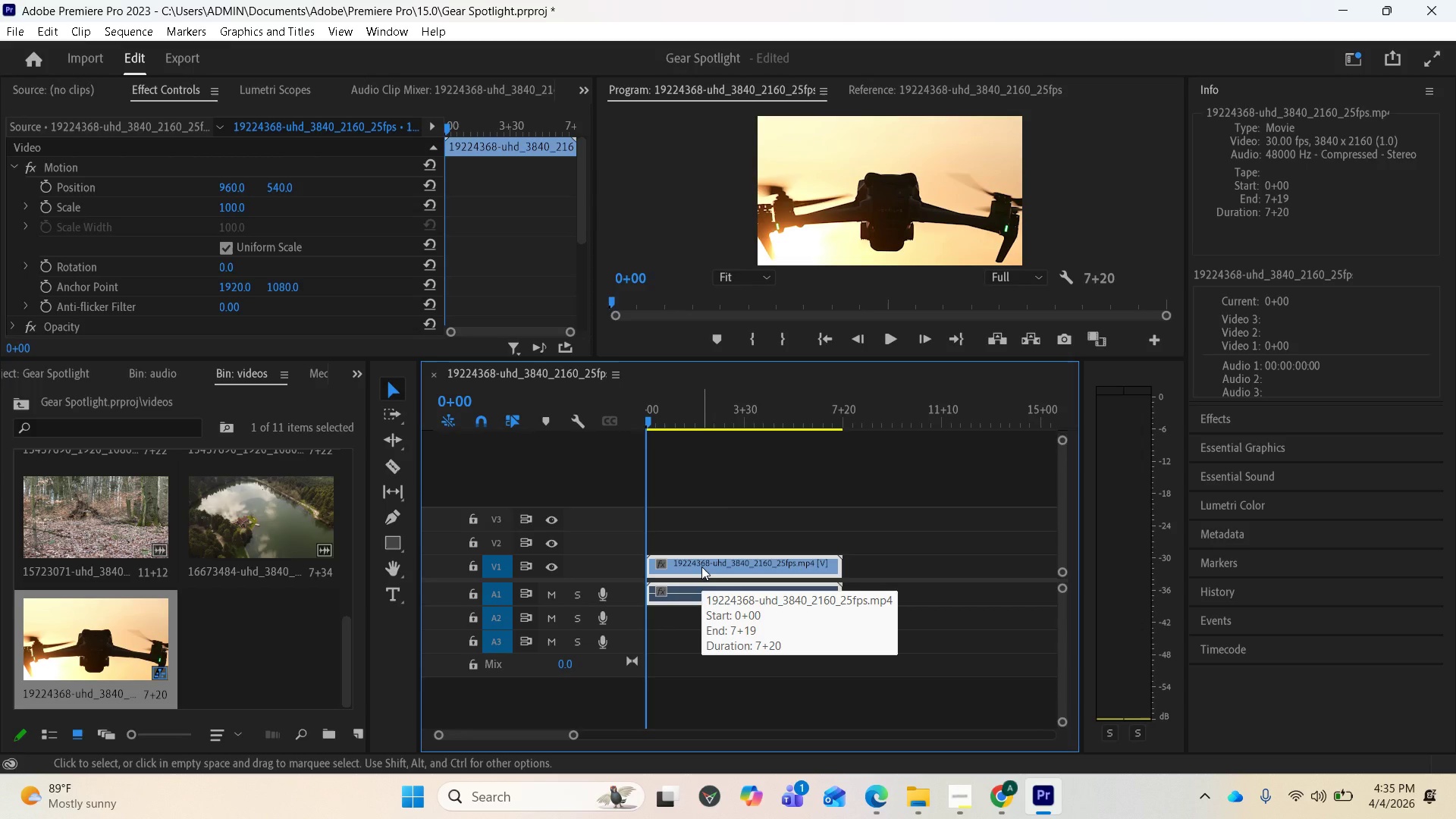 
scroll: coordinate [191, 495], scroll_direction: up, amount: 7.0
 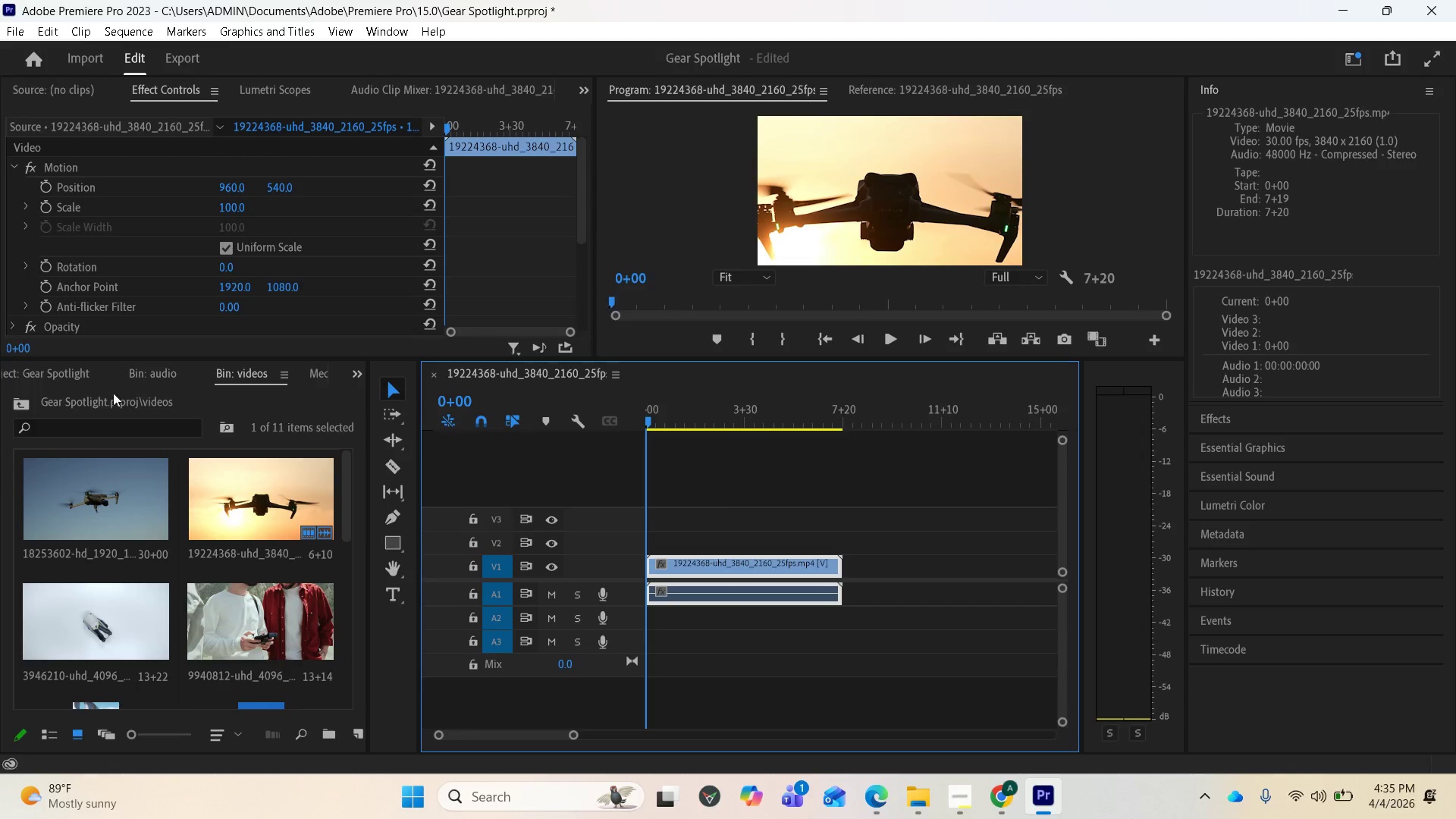 
left_click([77, 371])
 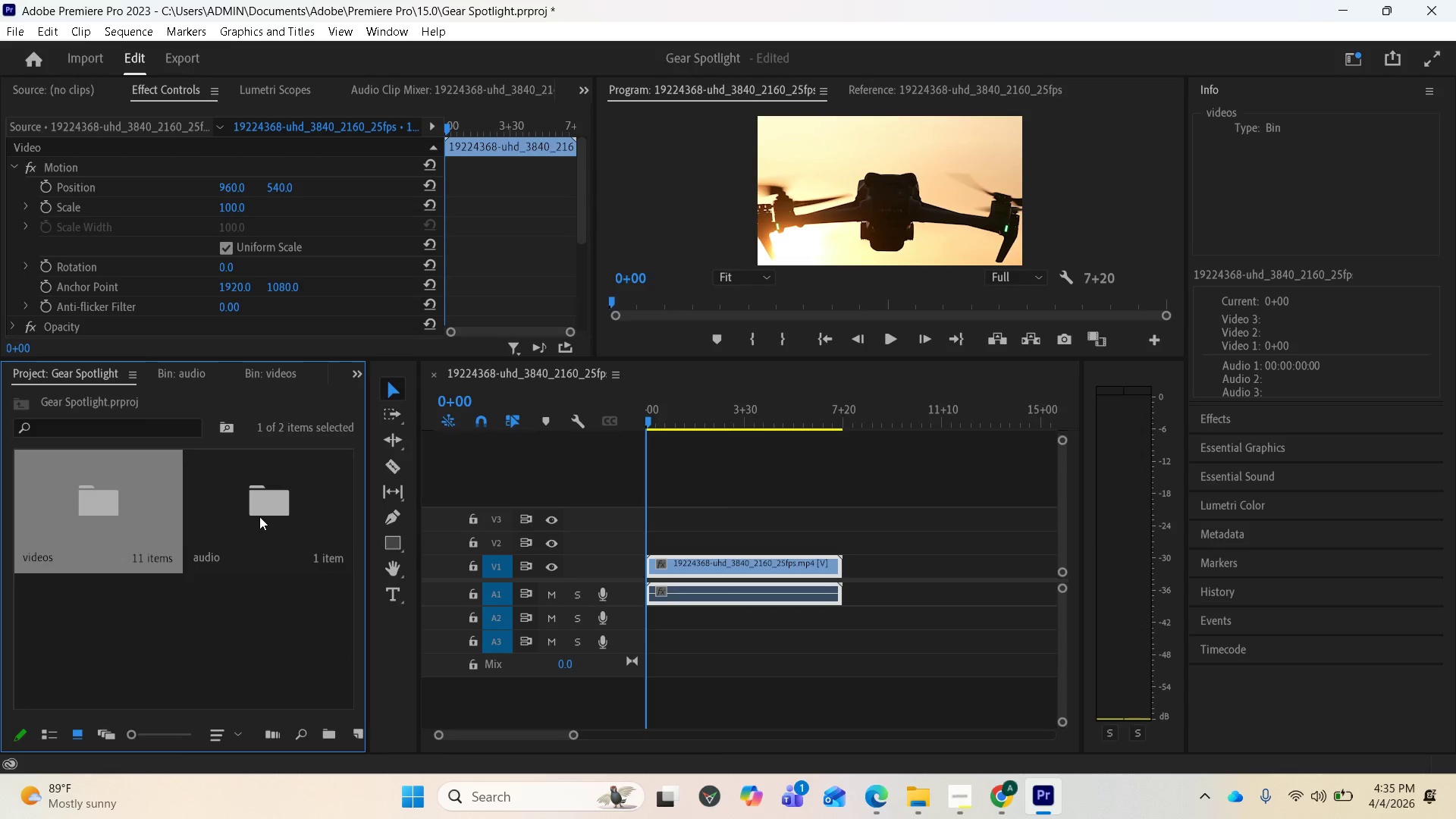 
double_click([259, 516])
 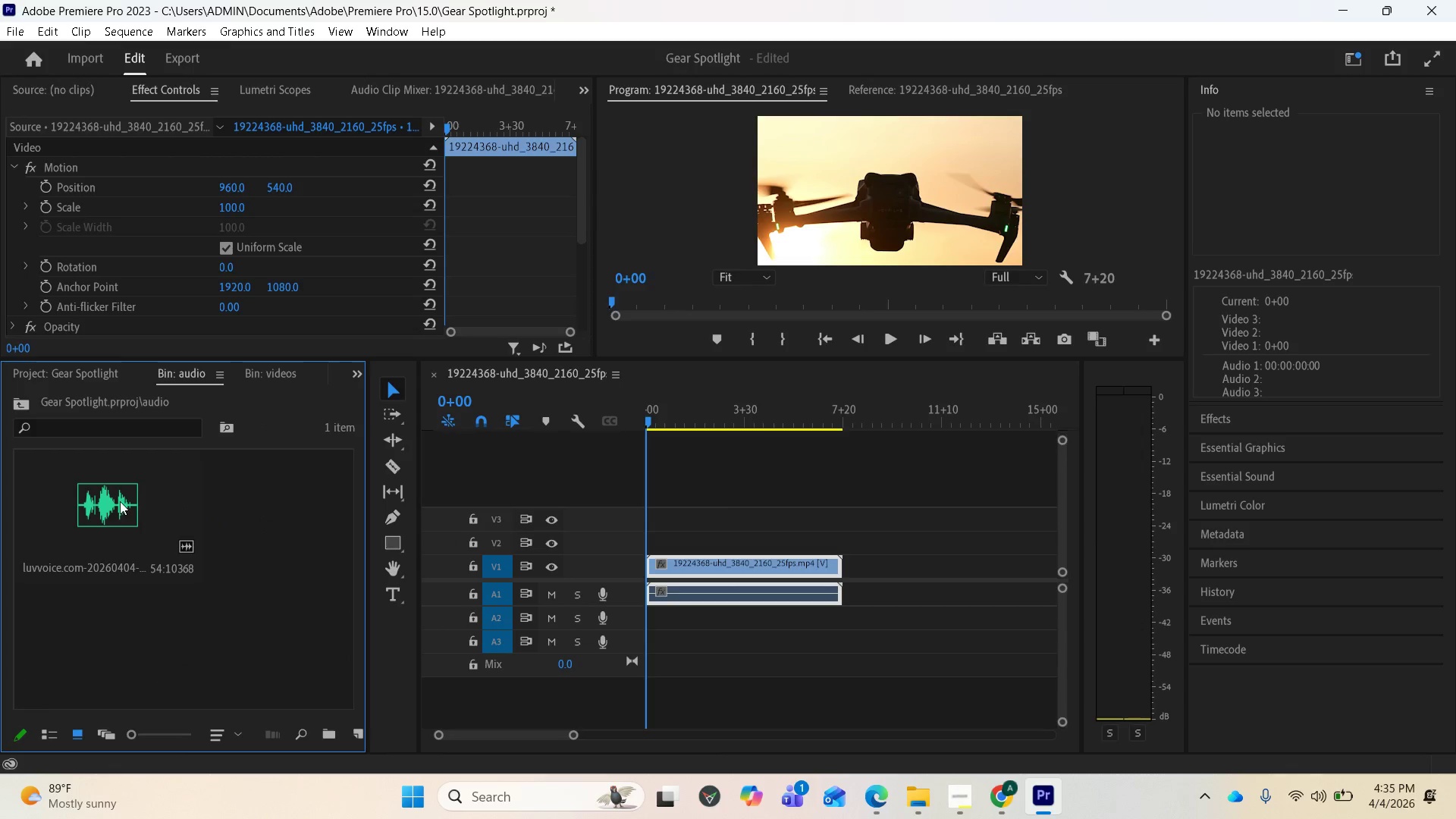 
left_click_drag(start_coordinate=[116, 501], to_coordinate=[649, 610])
 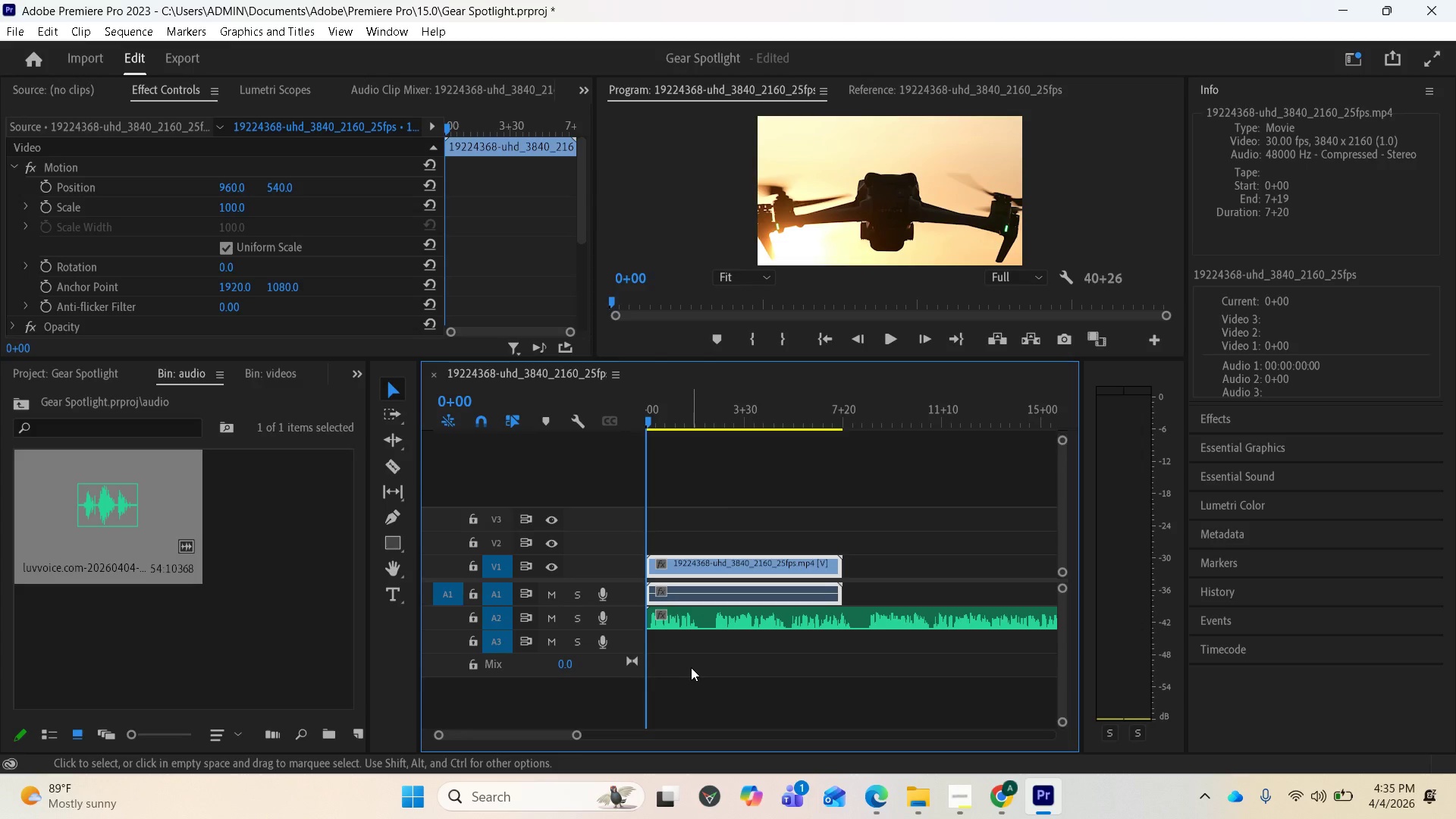 
scroll: coordinate [699, 658], scroll_direction: up, amount: 7.0
 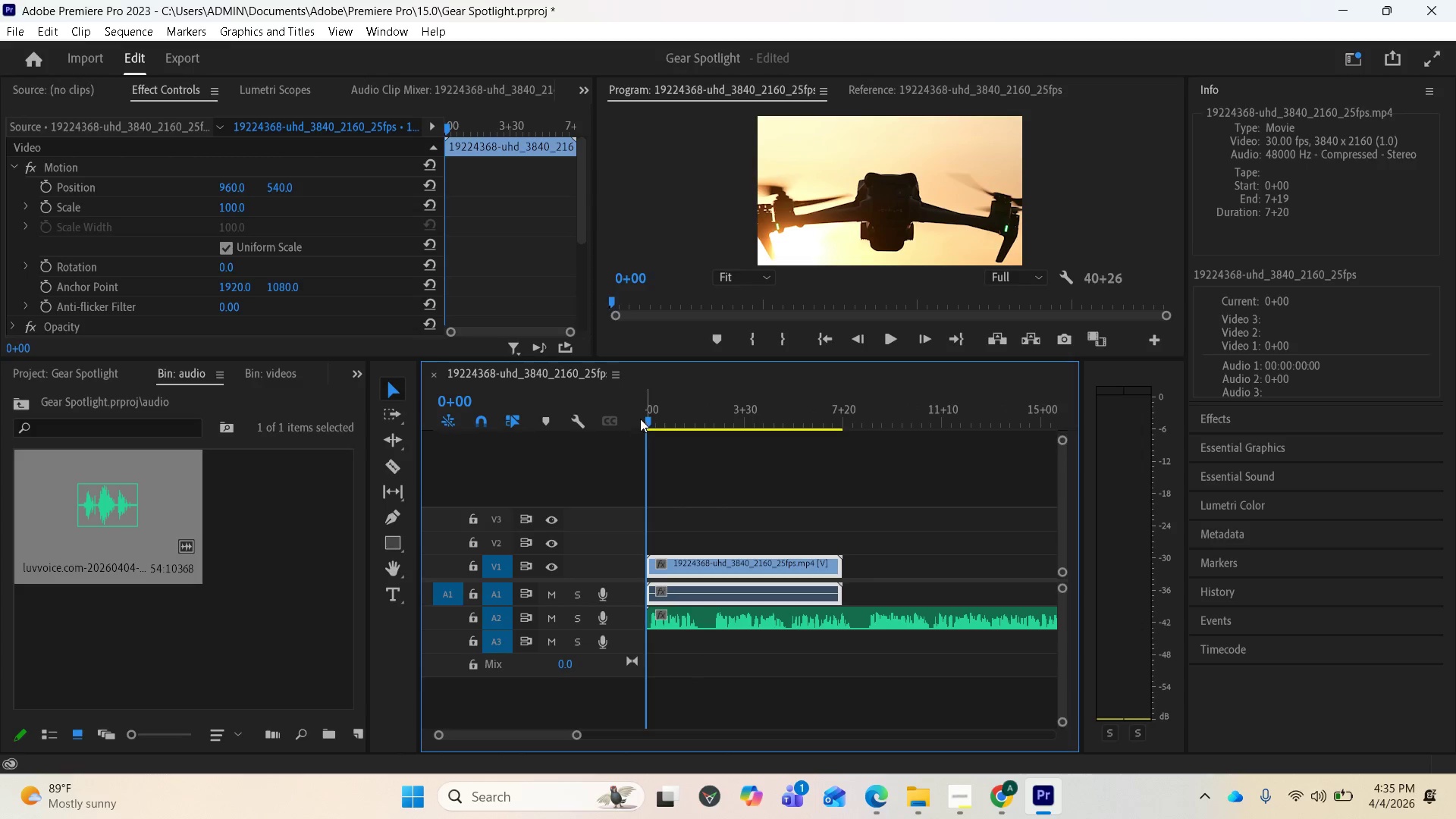 
left_click_drag(start_coordinate=[649, 420], to_coordinate=[622, 425])
 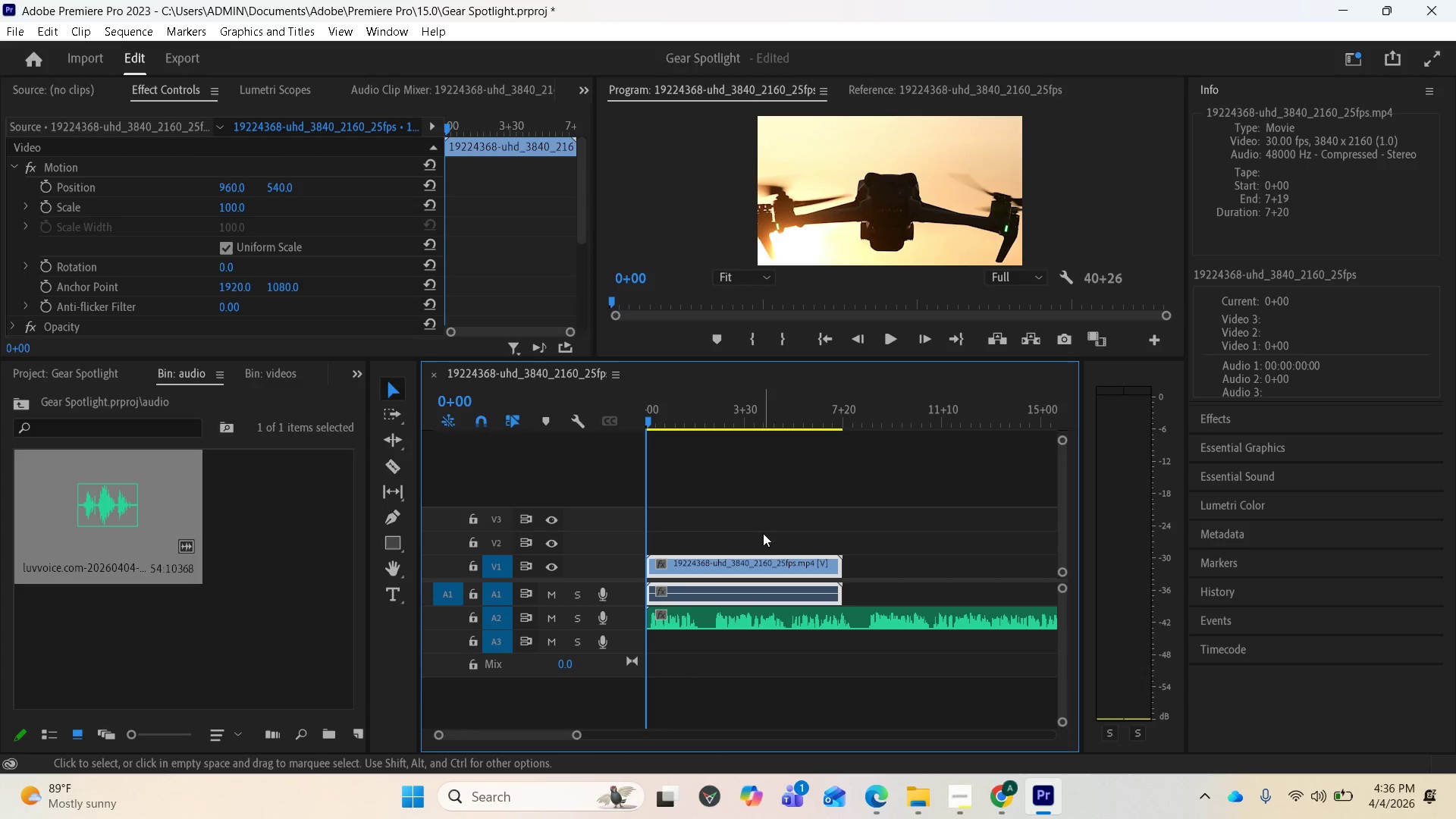 
key(Space)
 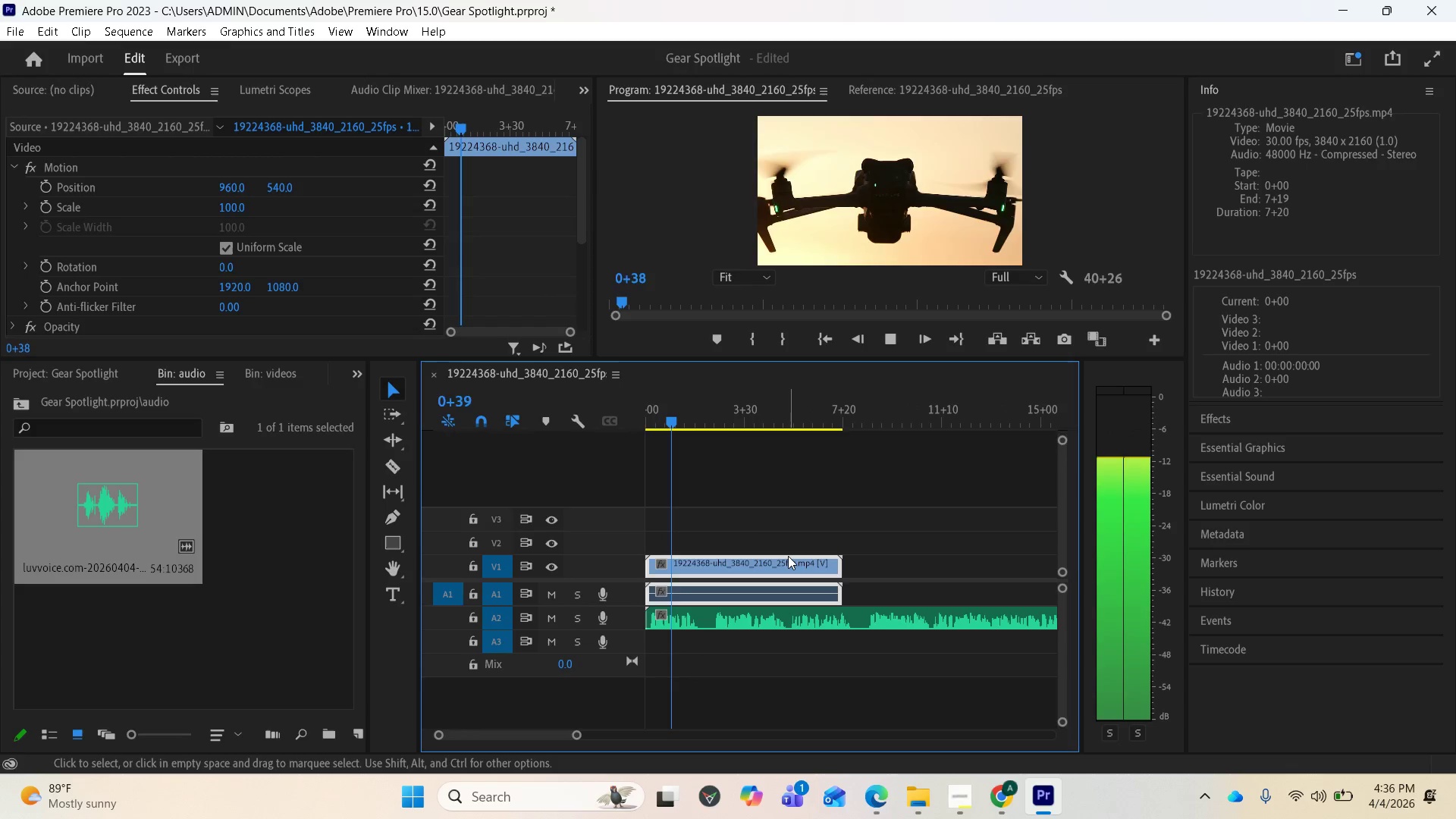 
key(Space)
 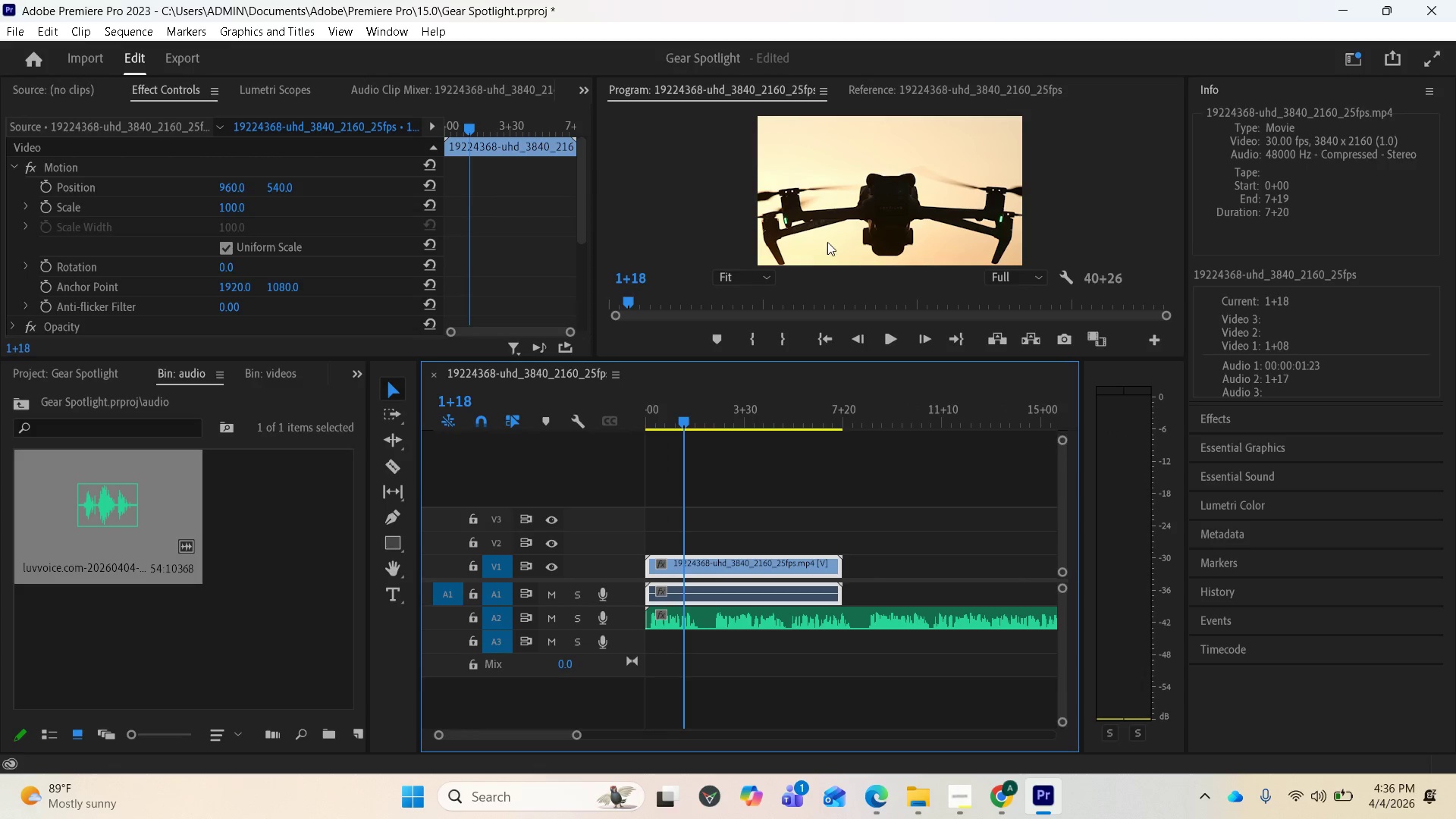 
scroll: coordinate [832, 224], scroll_direction: down, amount: 14.0
 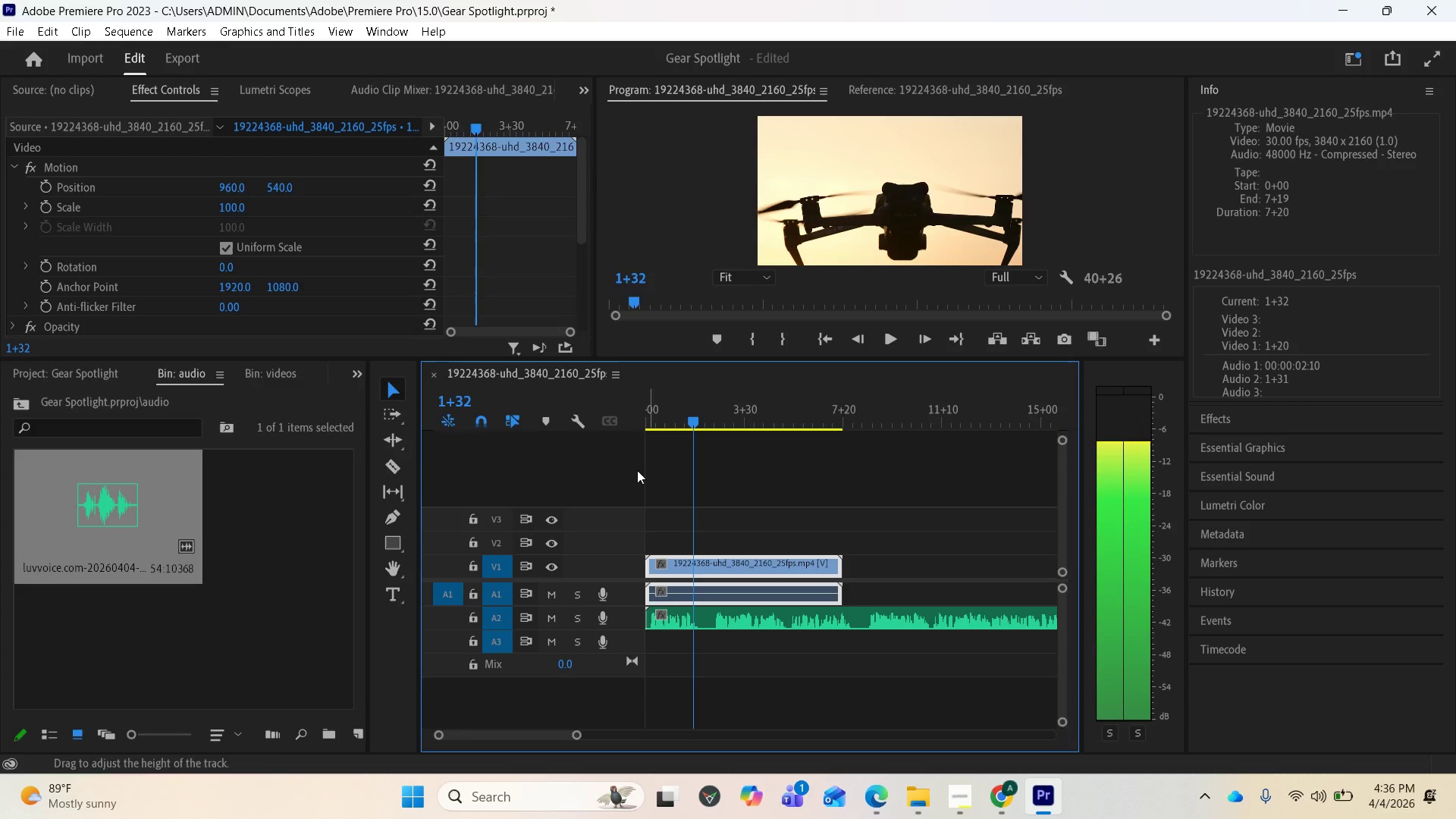 
key(Space)
 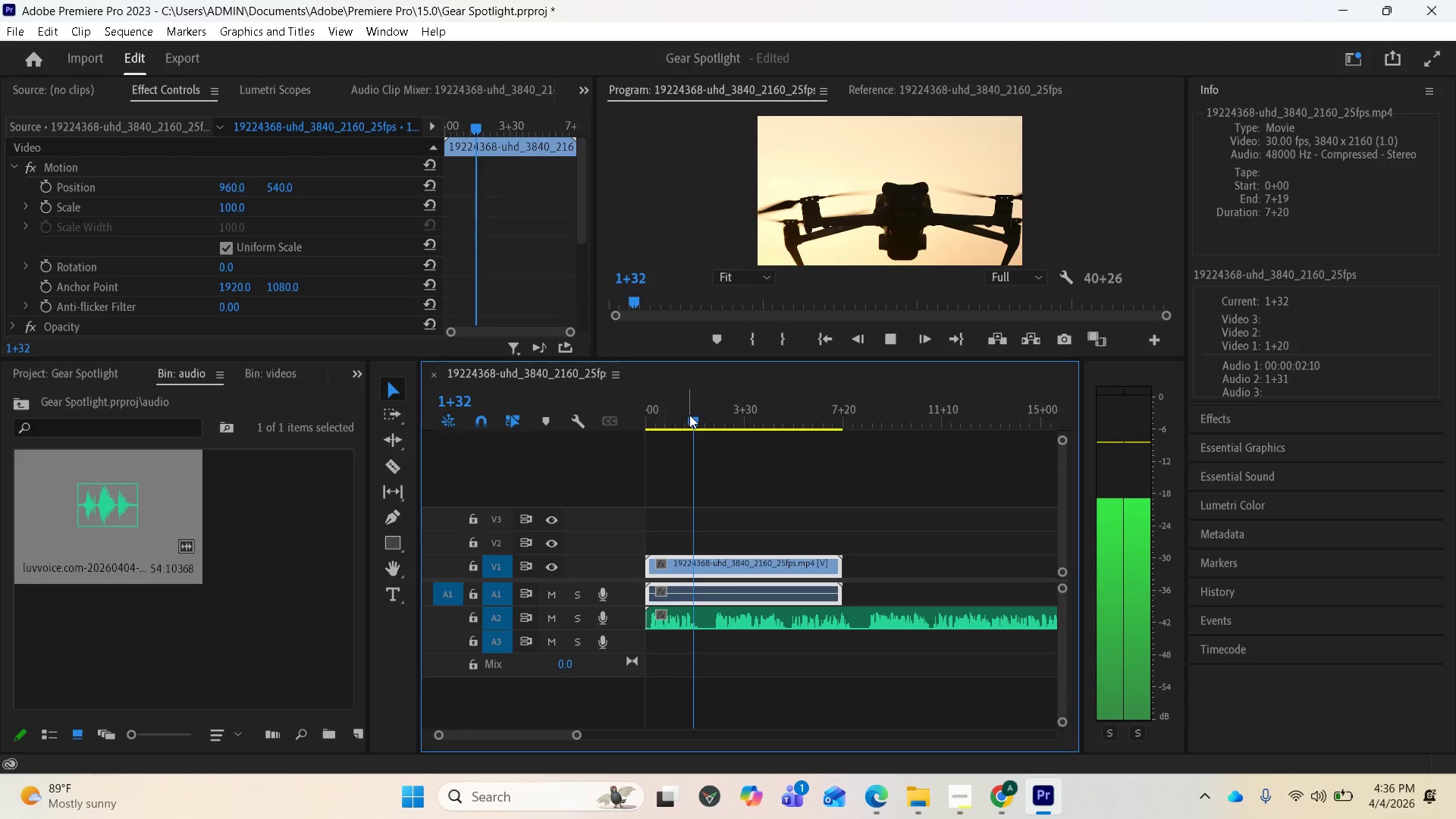 
left_click_drag(start_coordinate=[689, 414], to_coordinate=[645, 413])
 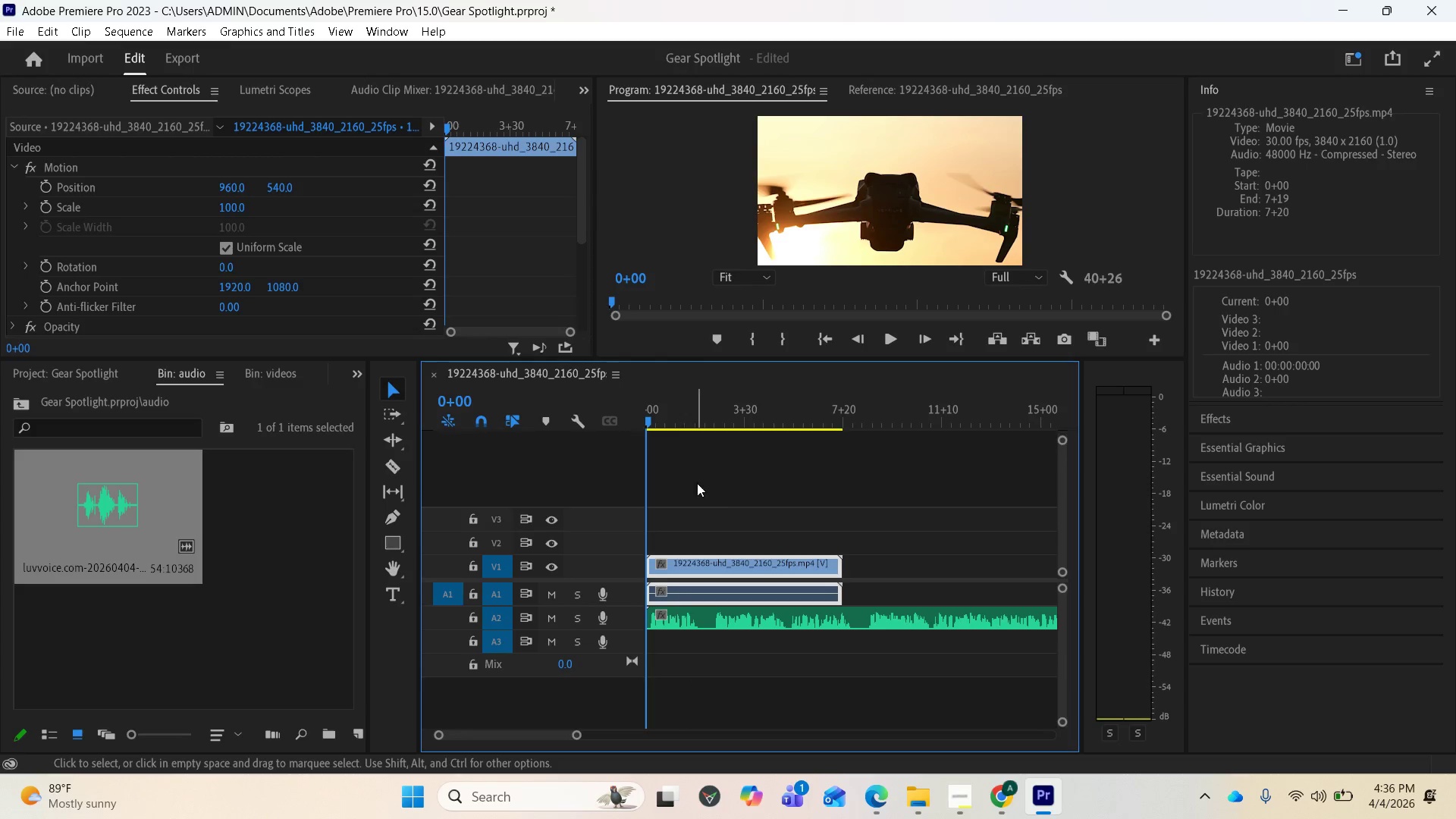 
key(Space)
 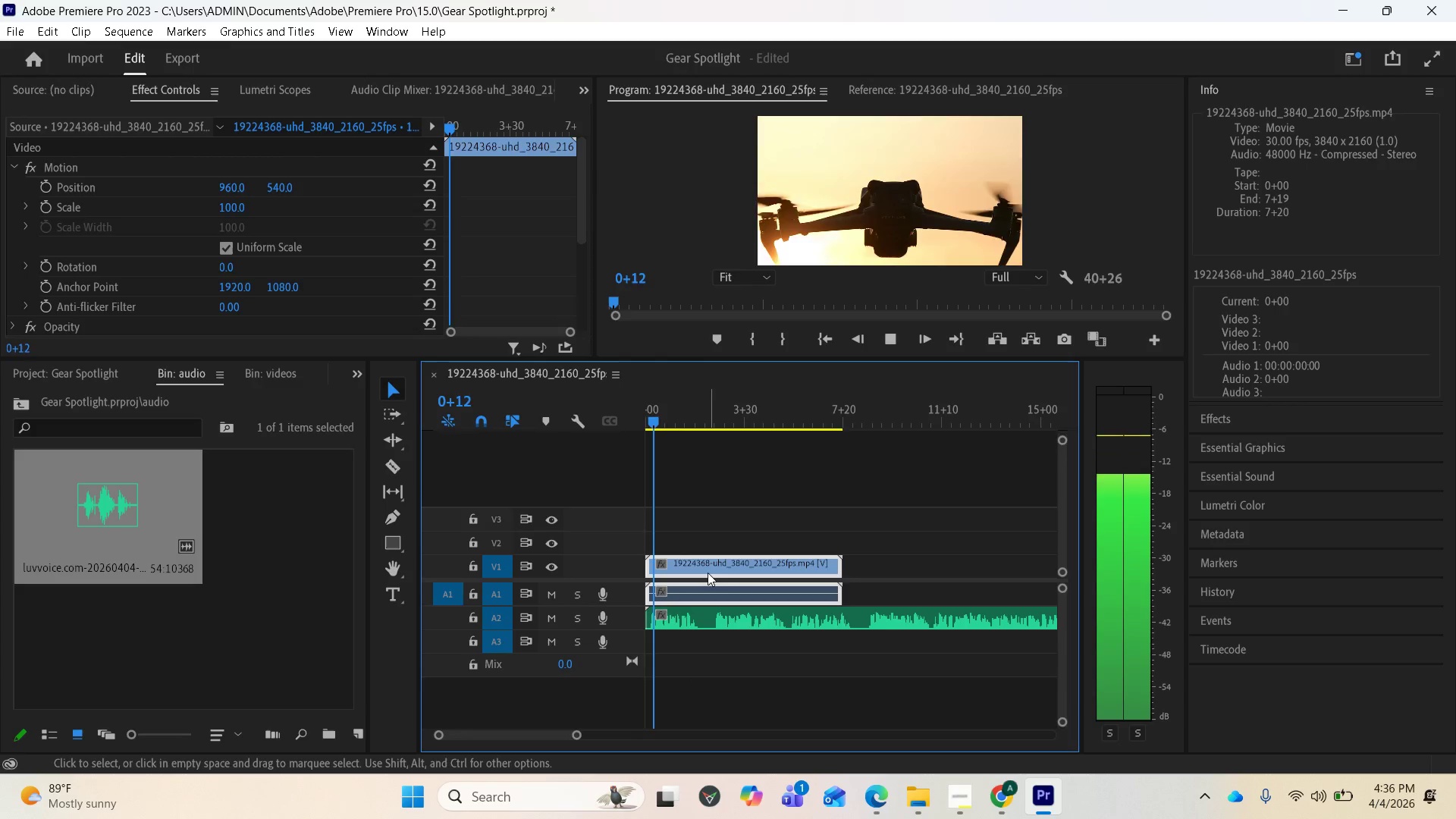 
key(Space)
 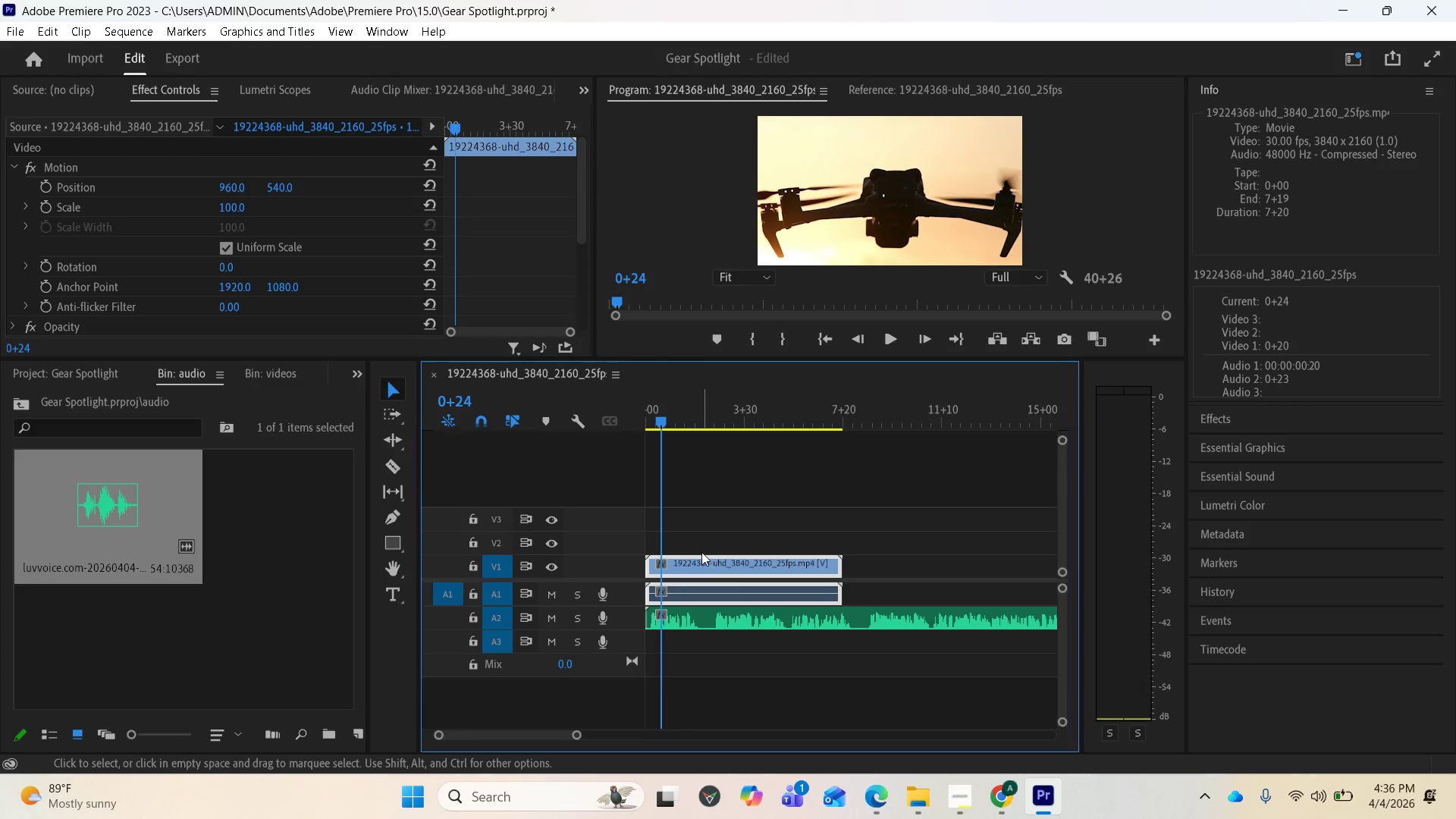 
left_click([699, 559])
 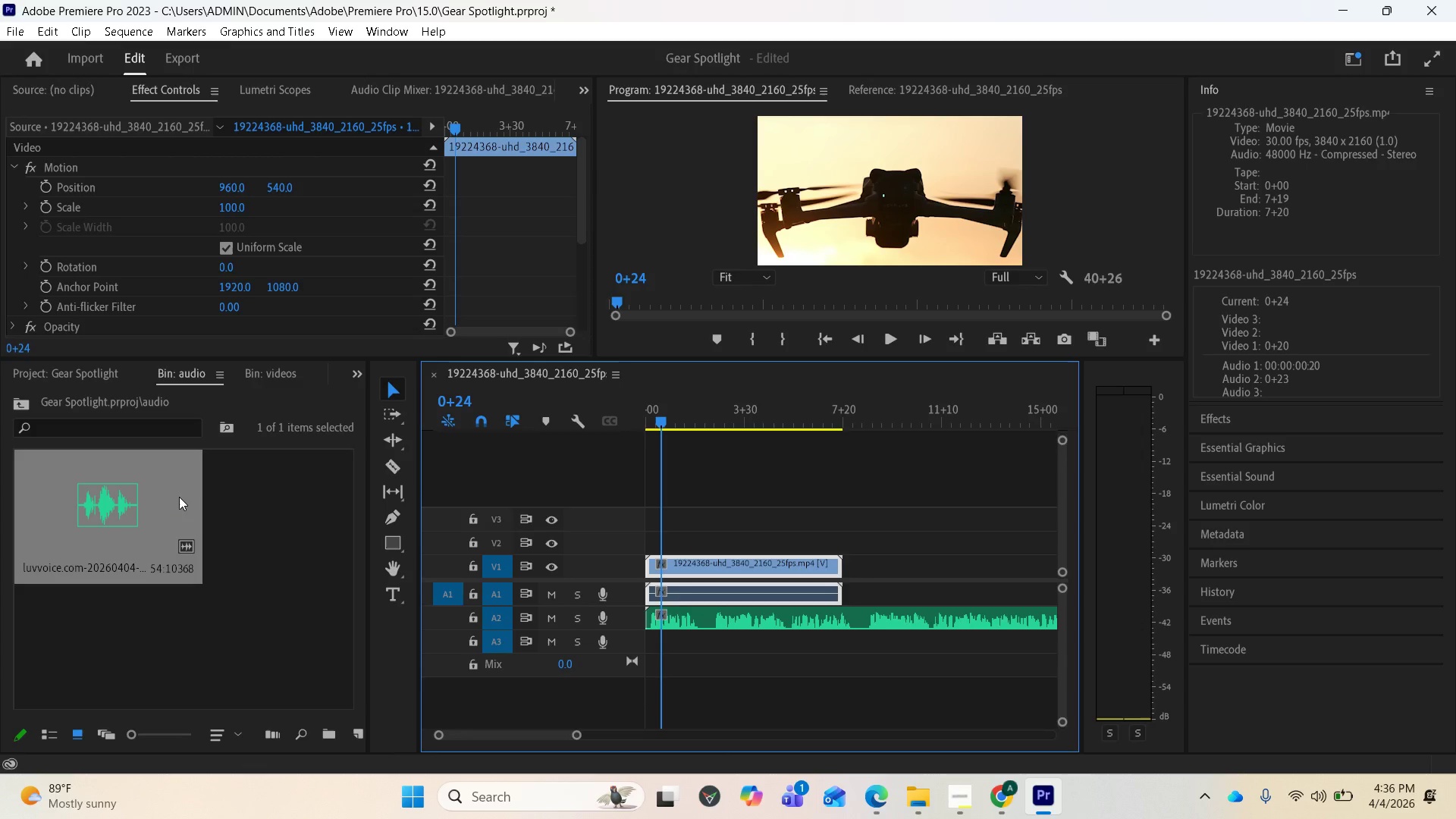 
wait(6.02)
 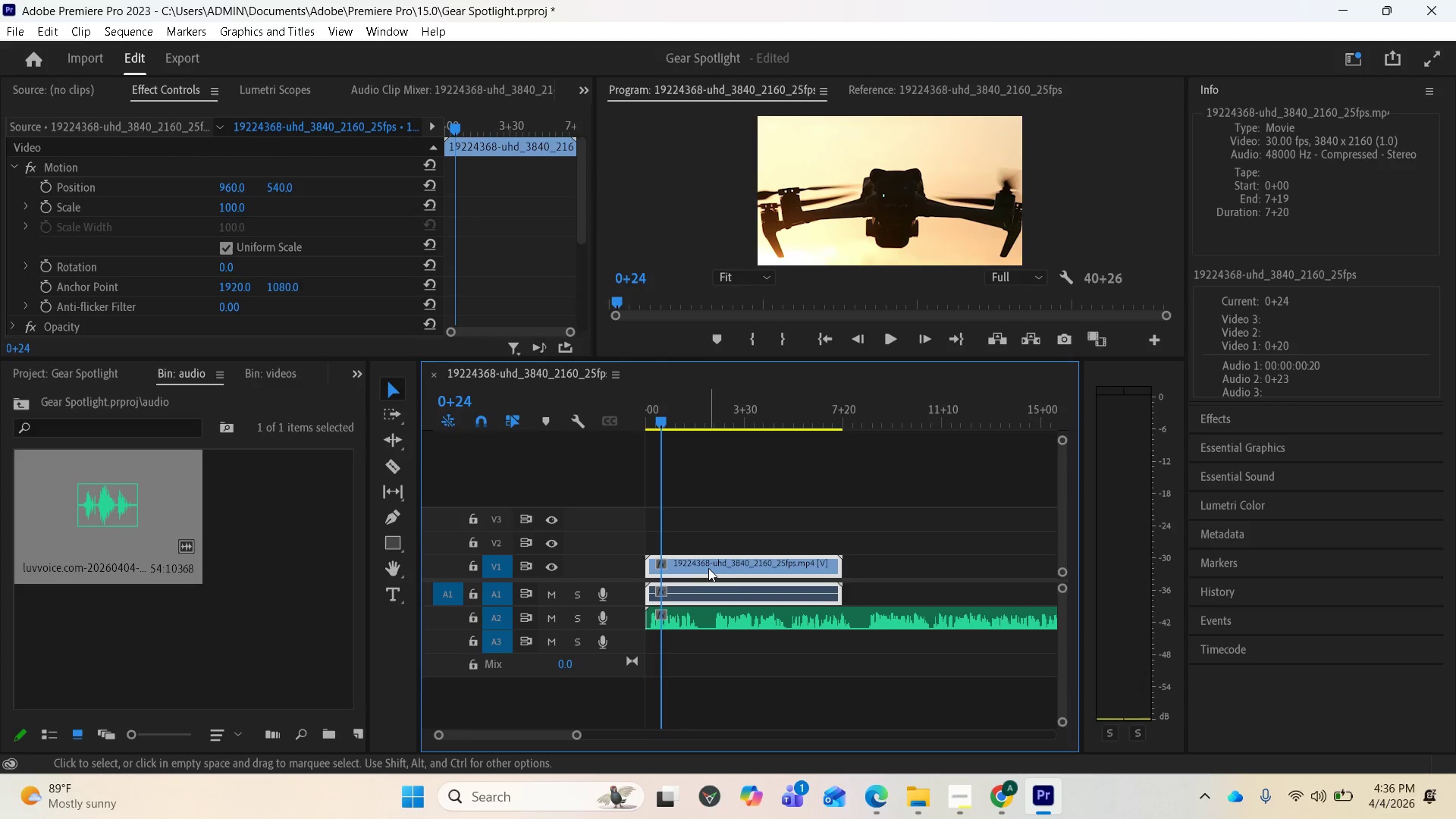 
left_click([739, 560])
 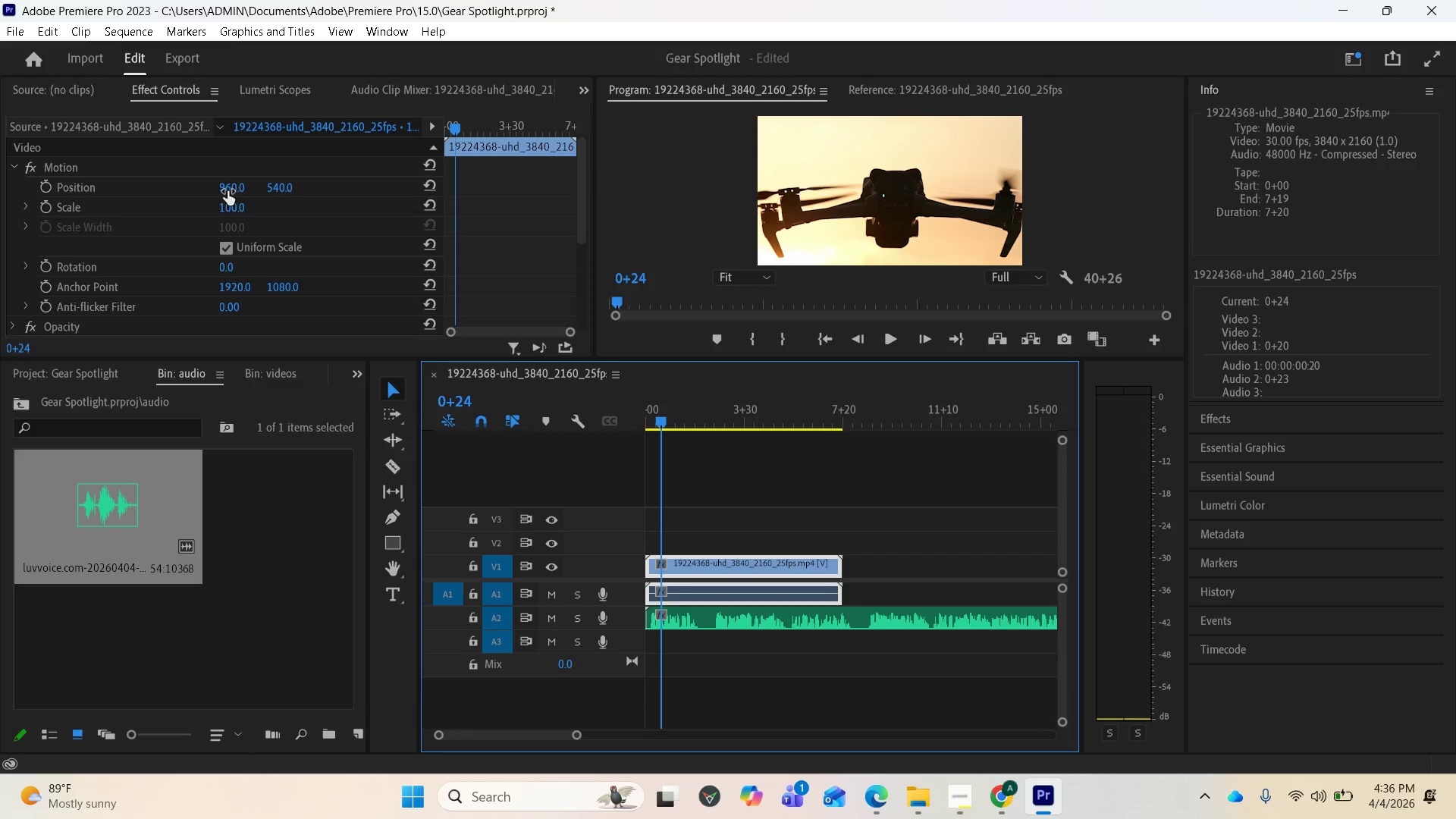 
left_click_drag(start_coordinate=[228, 208], to_coordinate=[186, 217])
 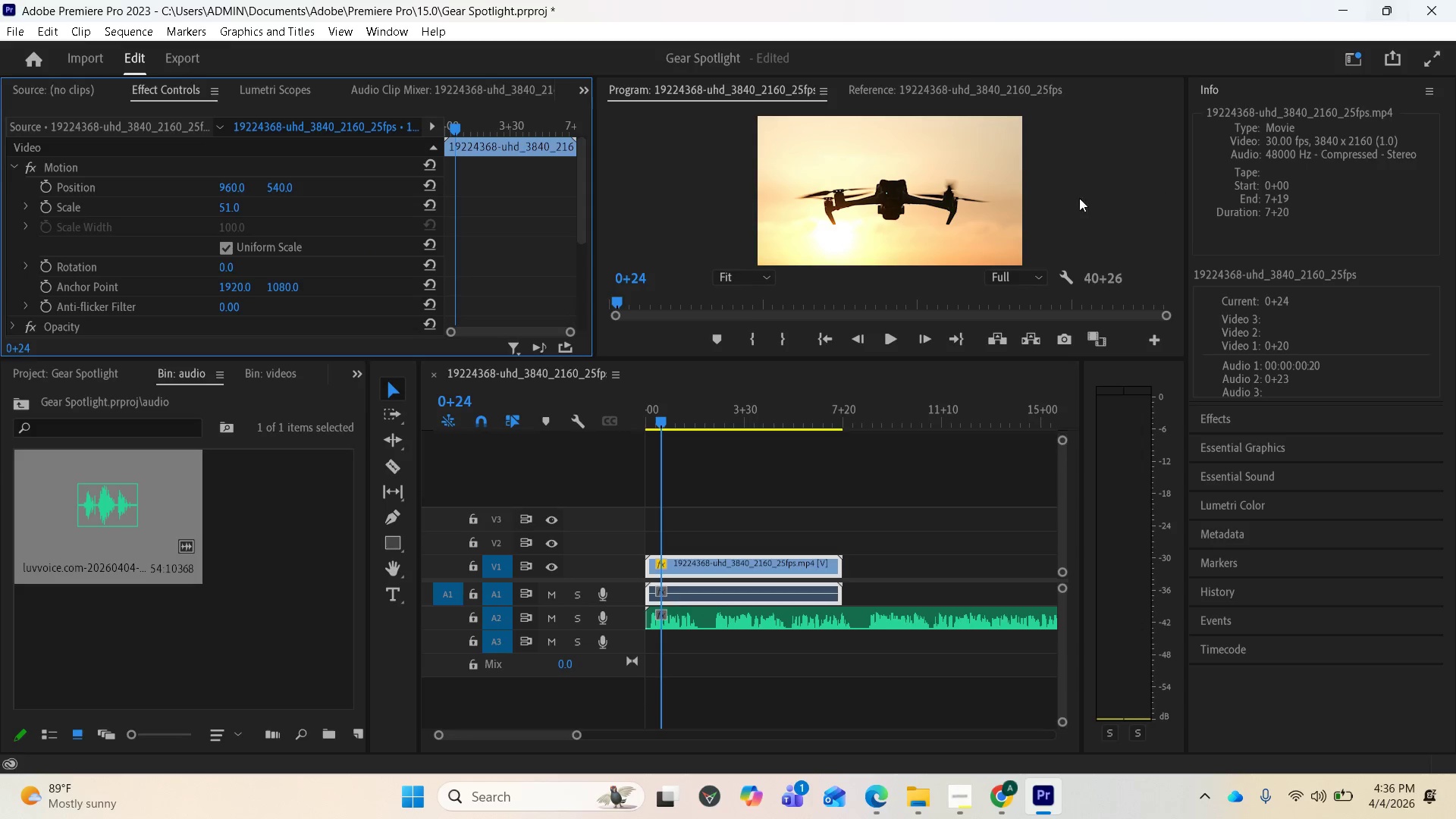 
wait(7.41)
 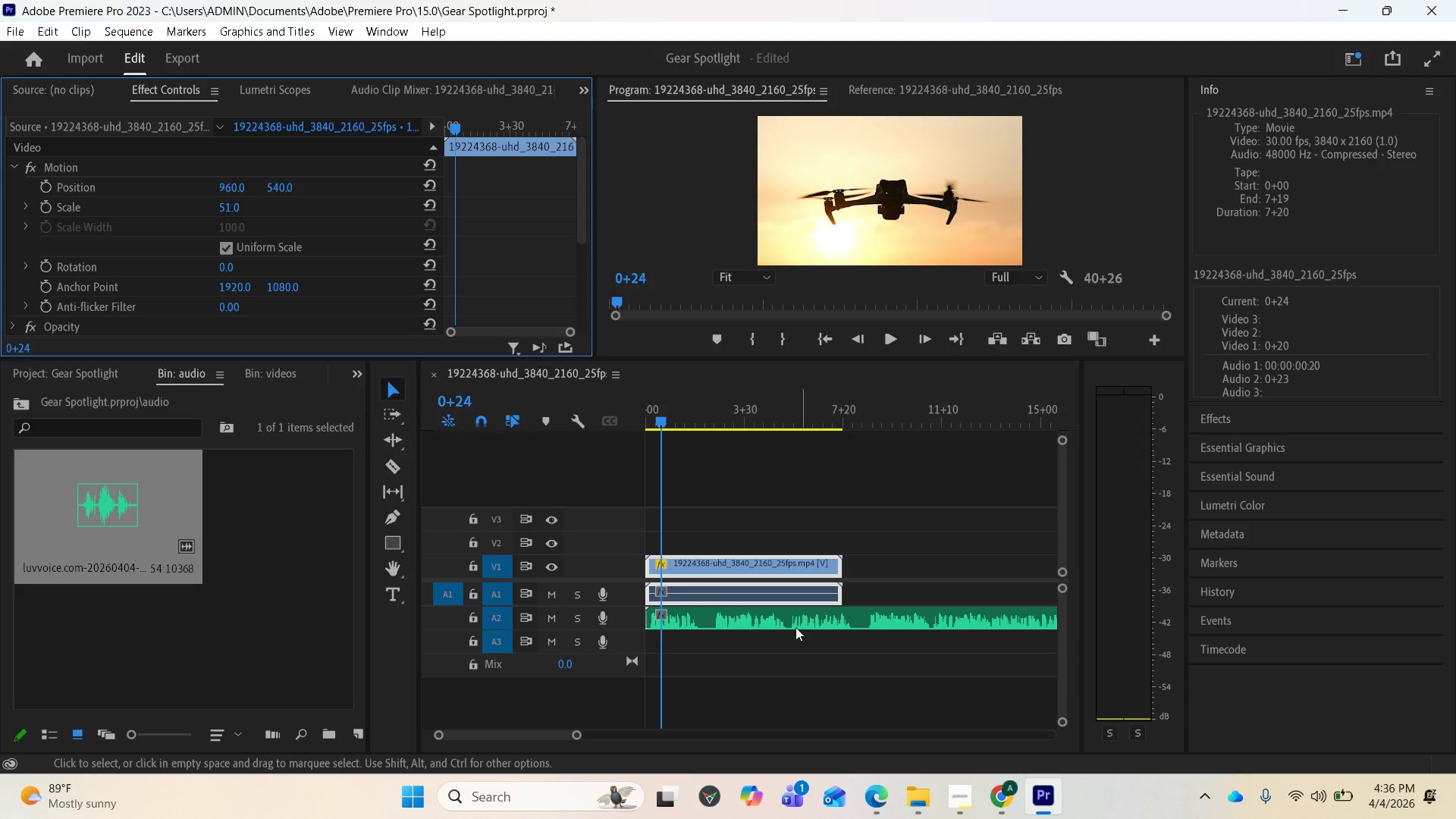 
left_click_drag(start_coordinate=[664, 419], to_coordinate=[640, 413])
 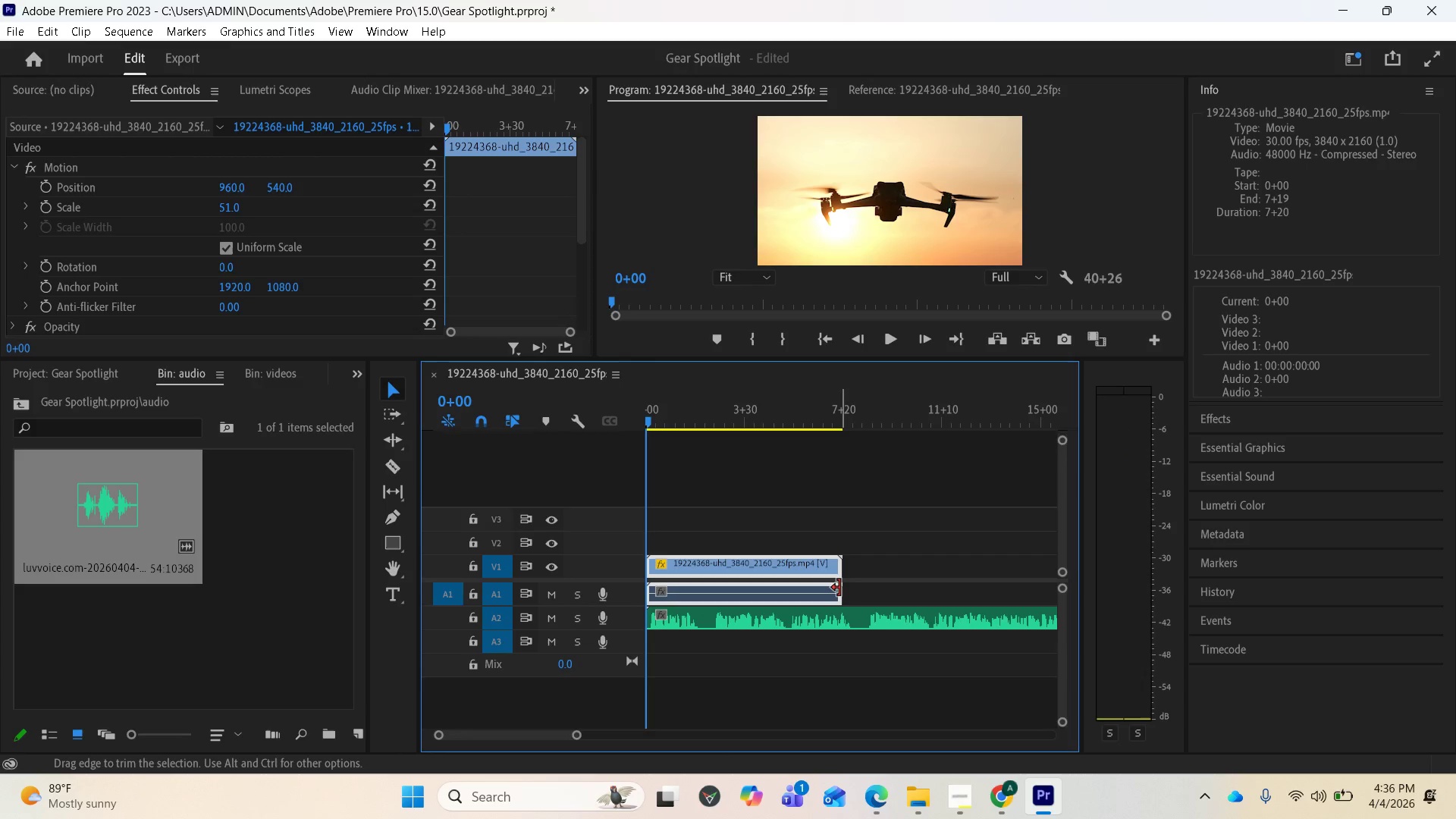 
wait(9.3)
 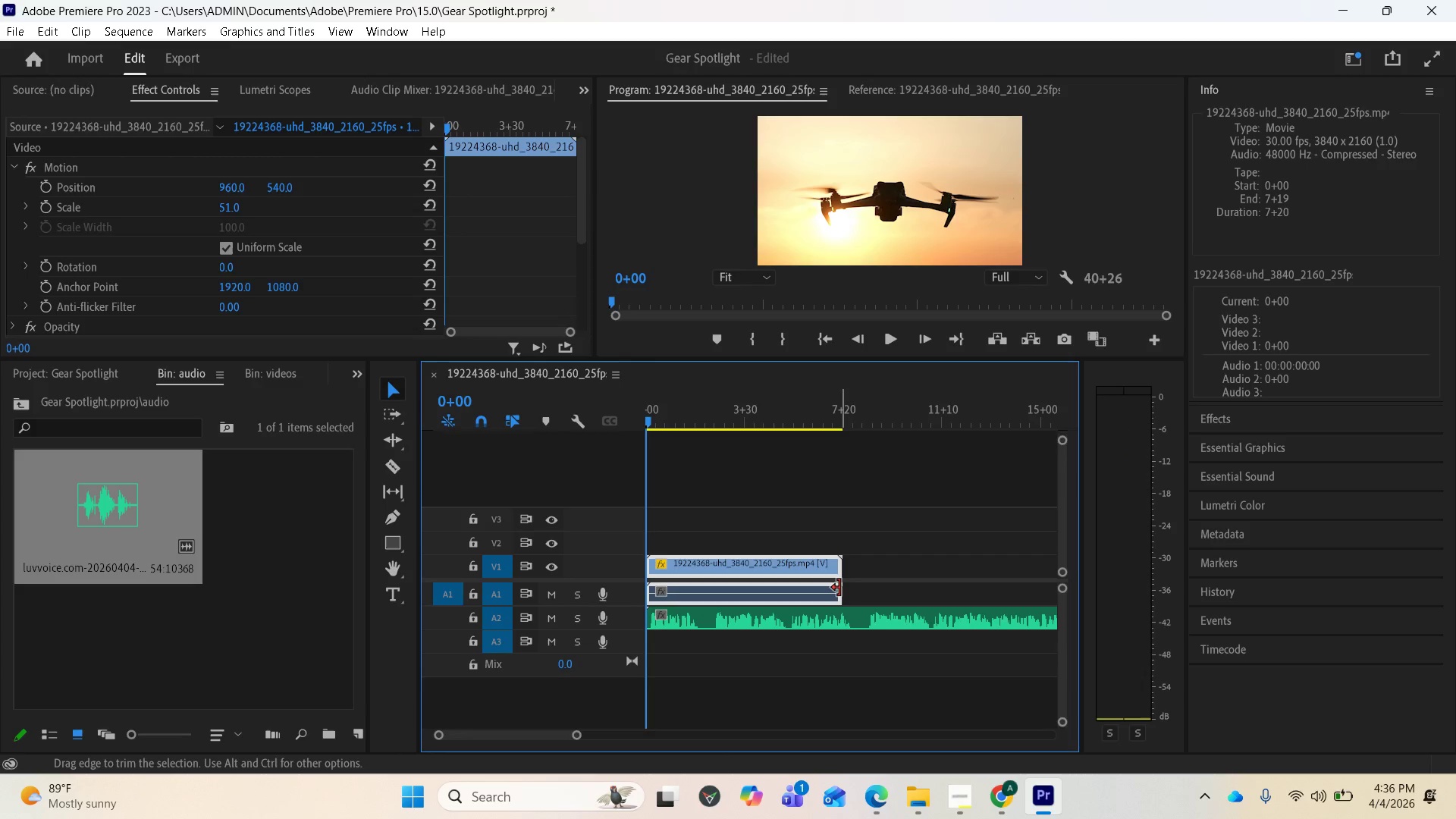 
left_click([939, 714])
 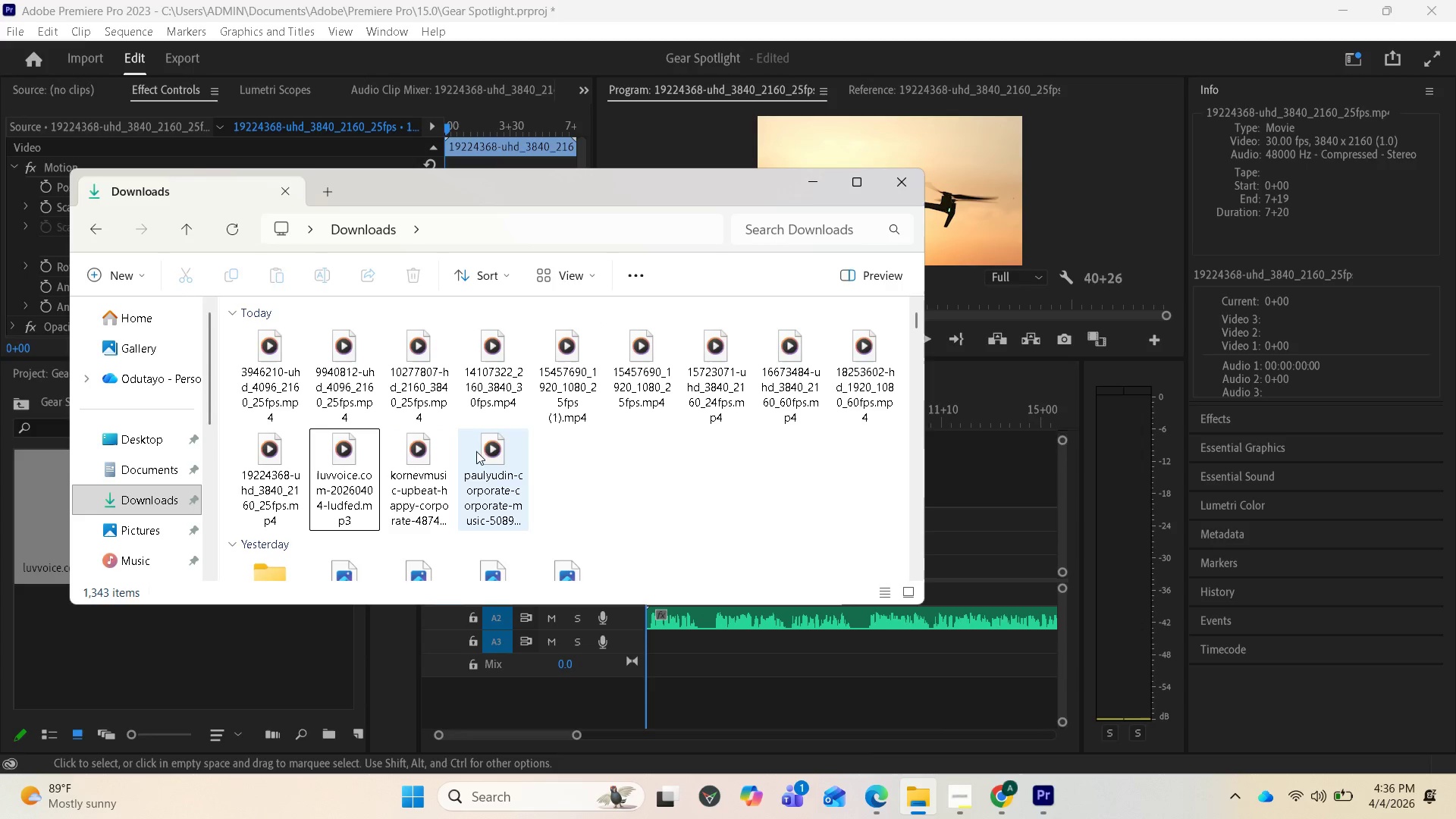 
scroll: coordinate [618, 492], scroll_direction: up, amount: 2.0
 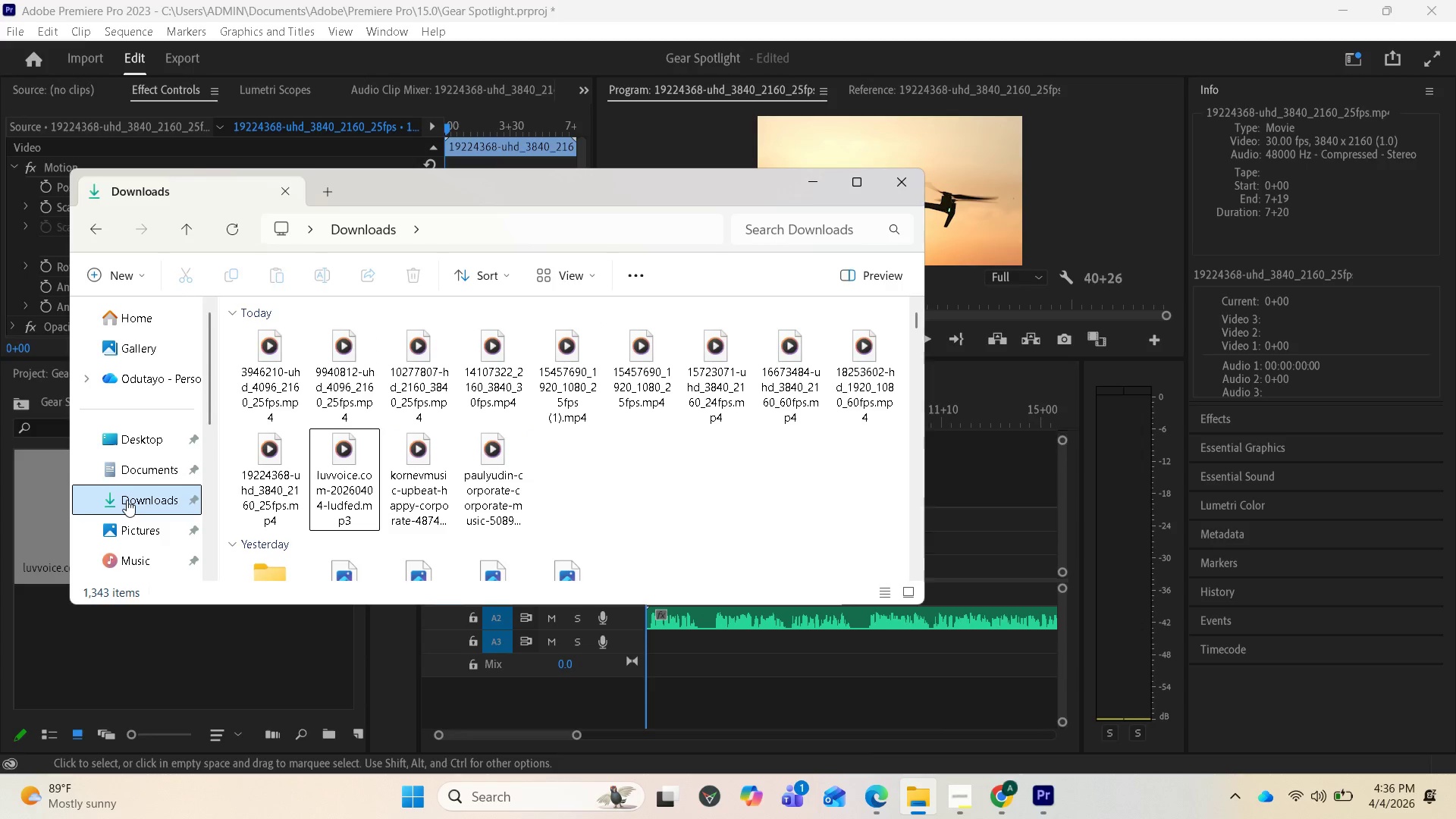 
left_click([127, 500])
 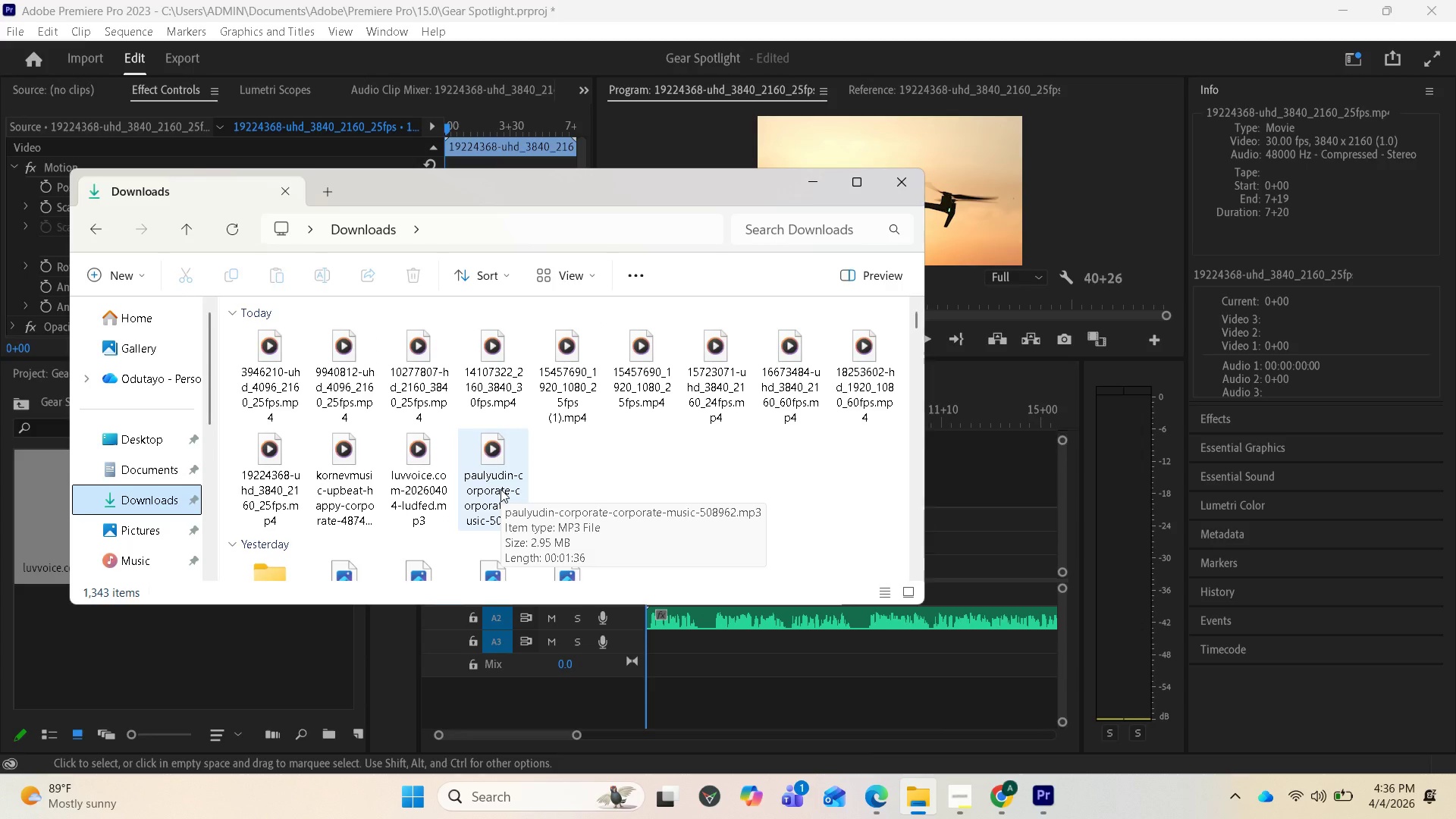 
wait(7.64)
 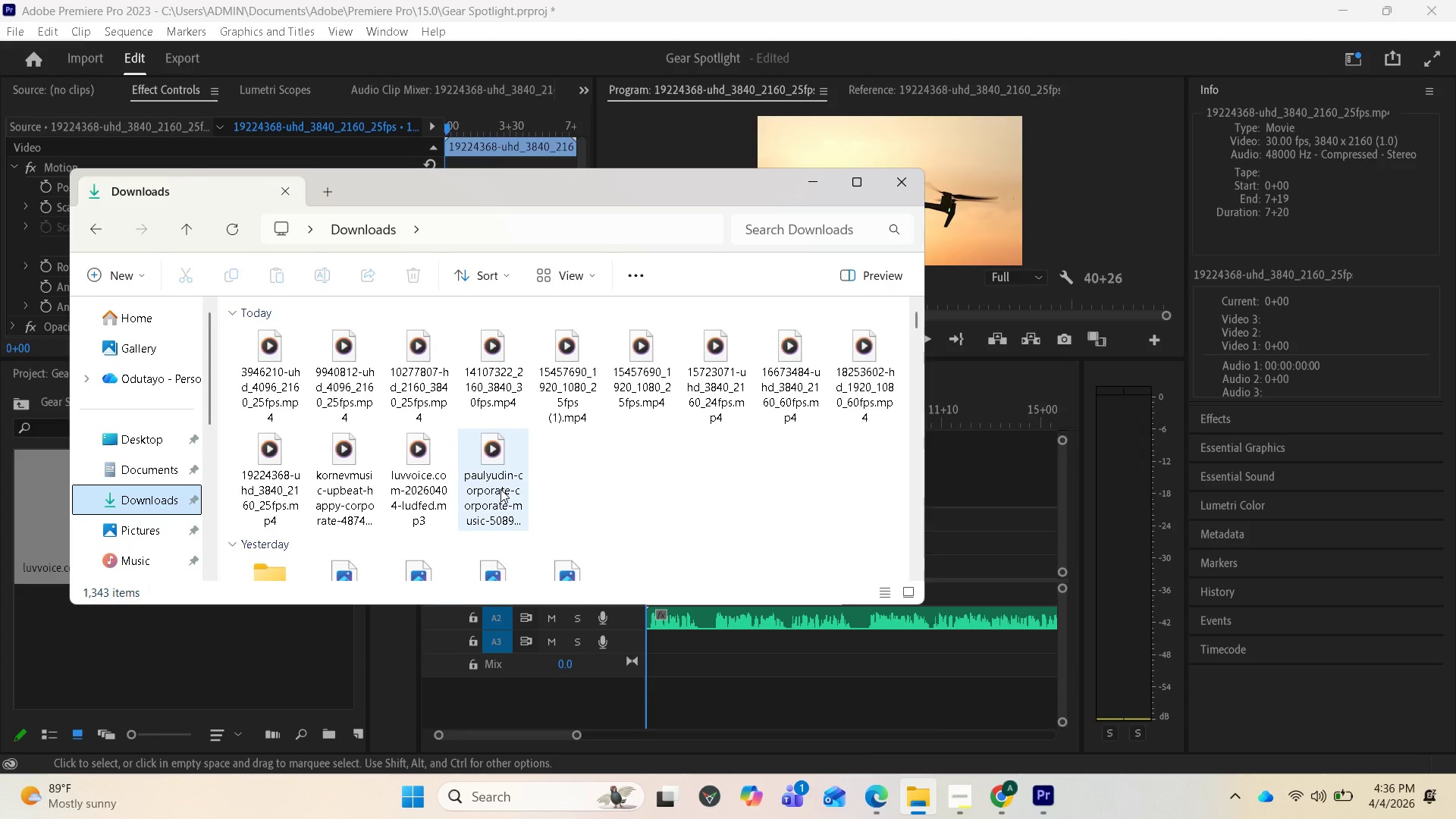 
left_click([500, 489])
 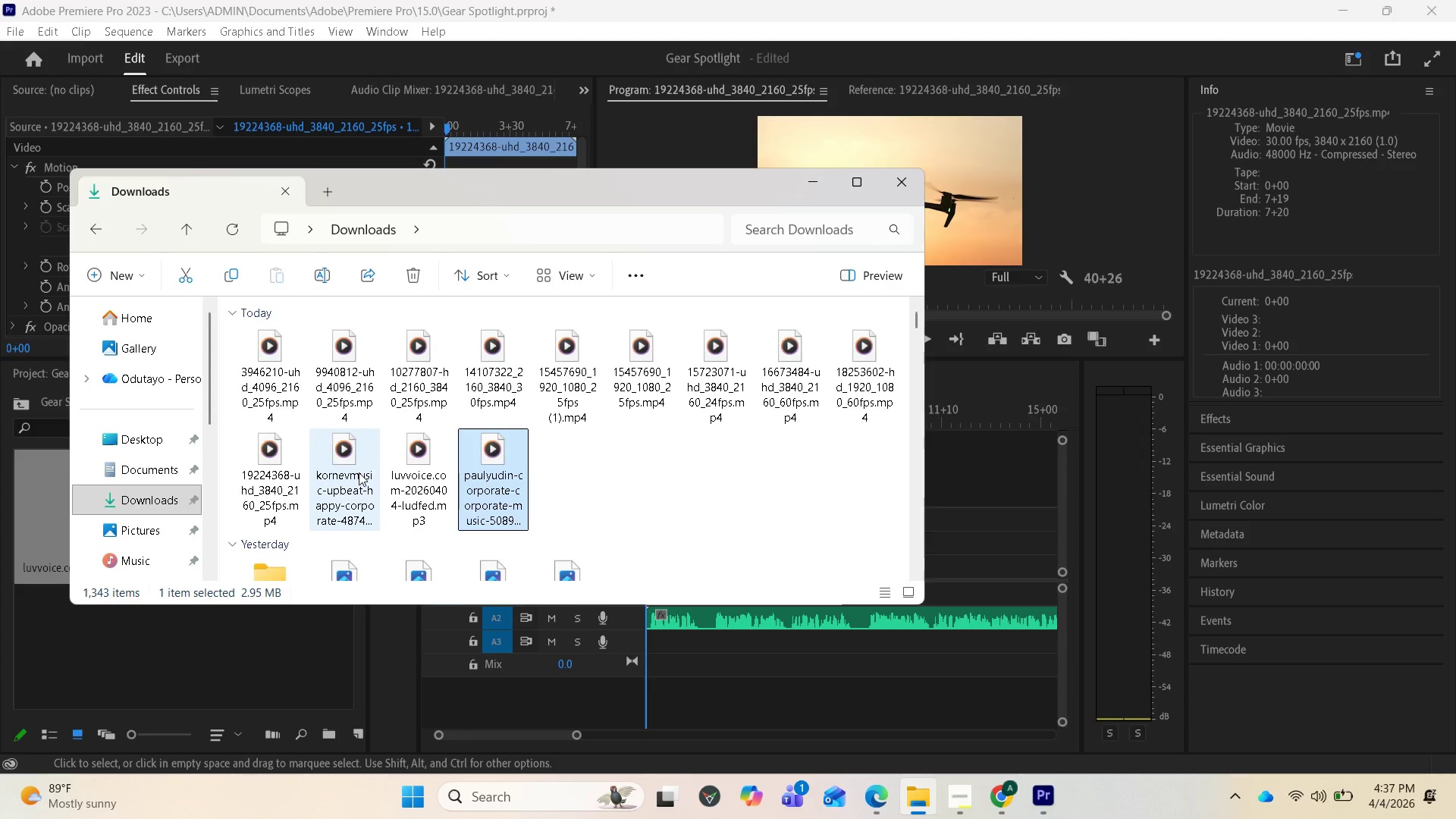 
hold_key(key=ControlLeft, duration=0.69)
left_click([359, 472])
 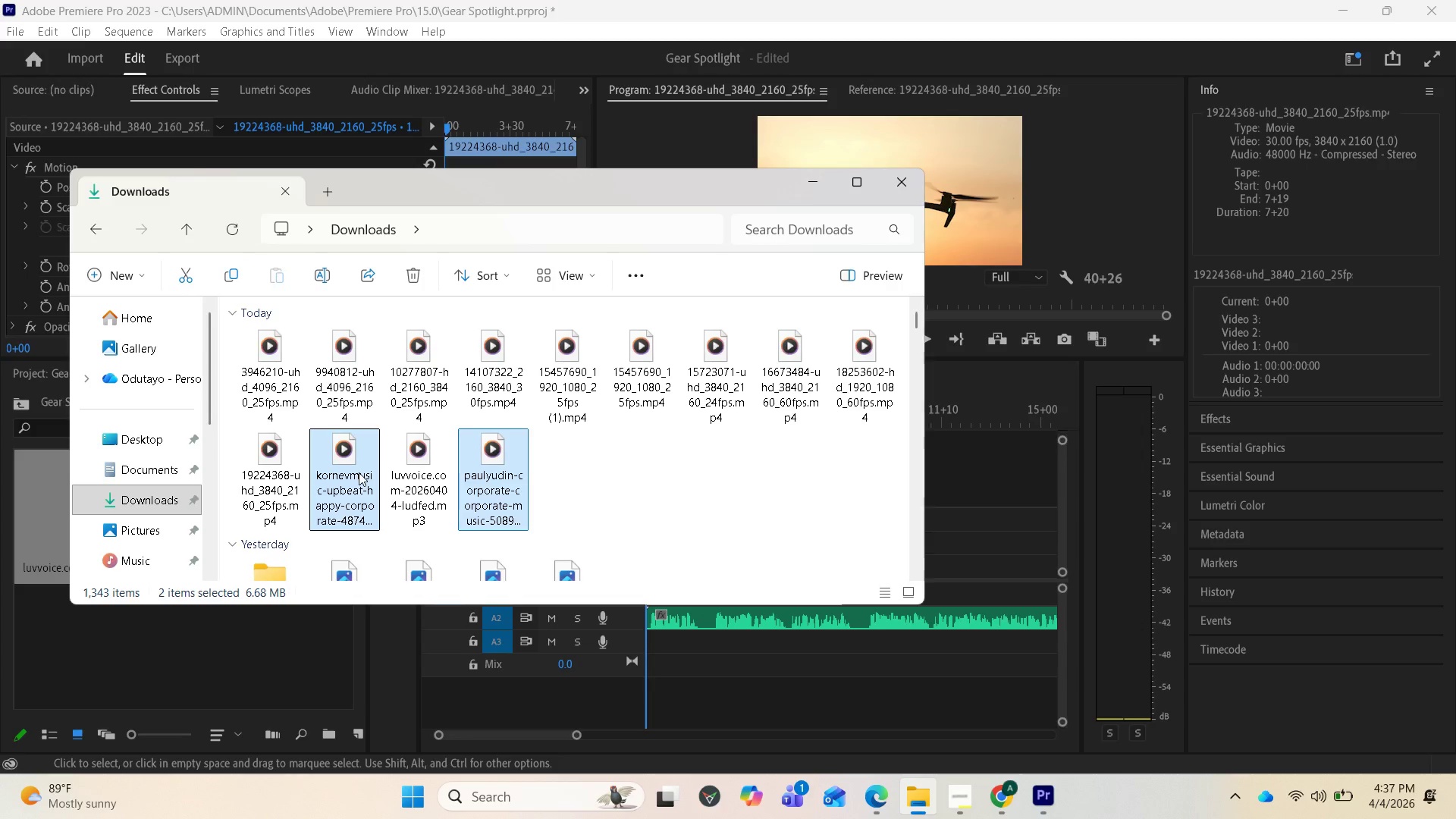 
left_click_drag(start_coordinate=[359, 472], to_coordinate=[215, 681])
 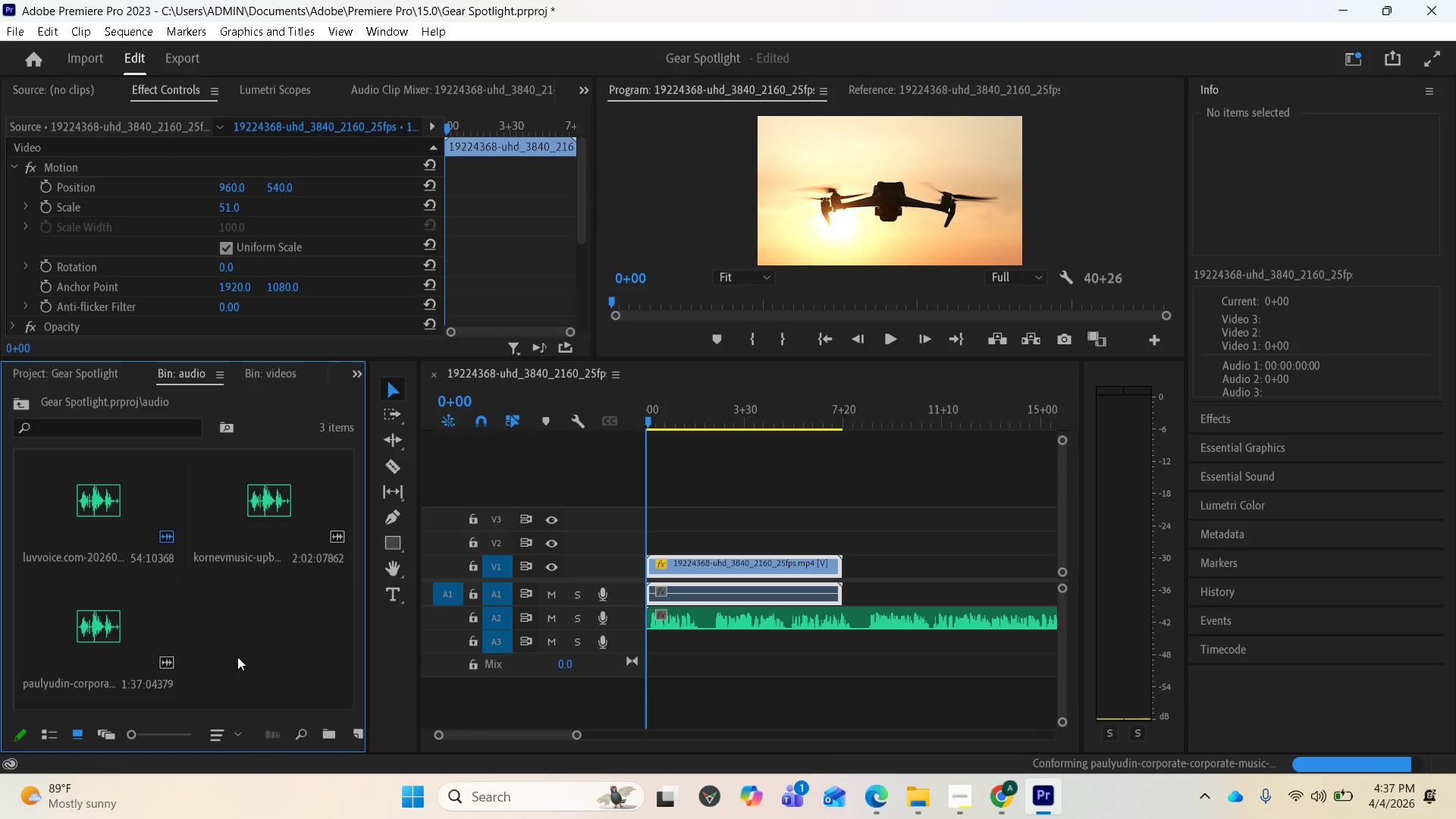 
scroll: coordinate [203, 649], scroll_direction: down, amount: 1.0
 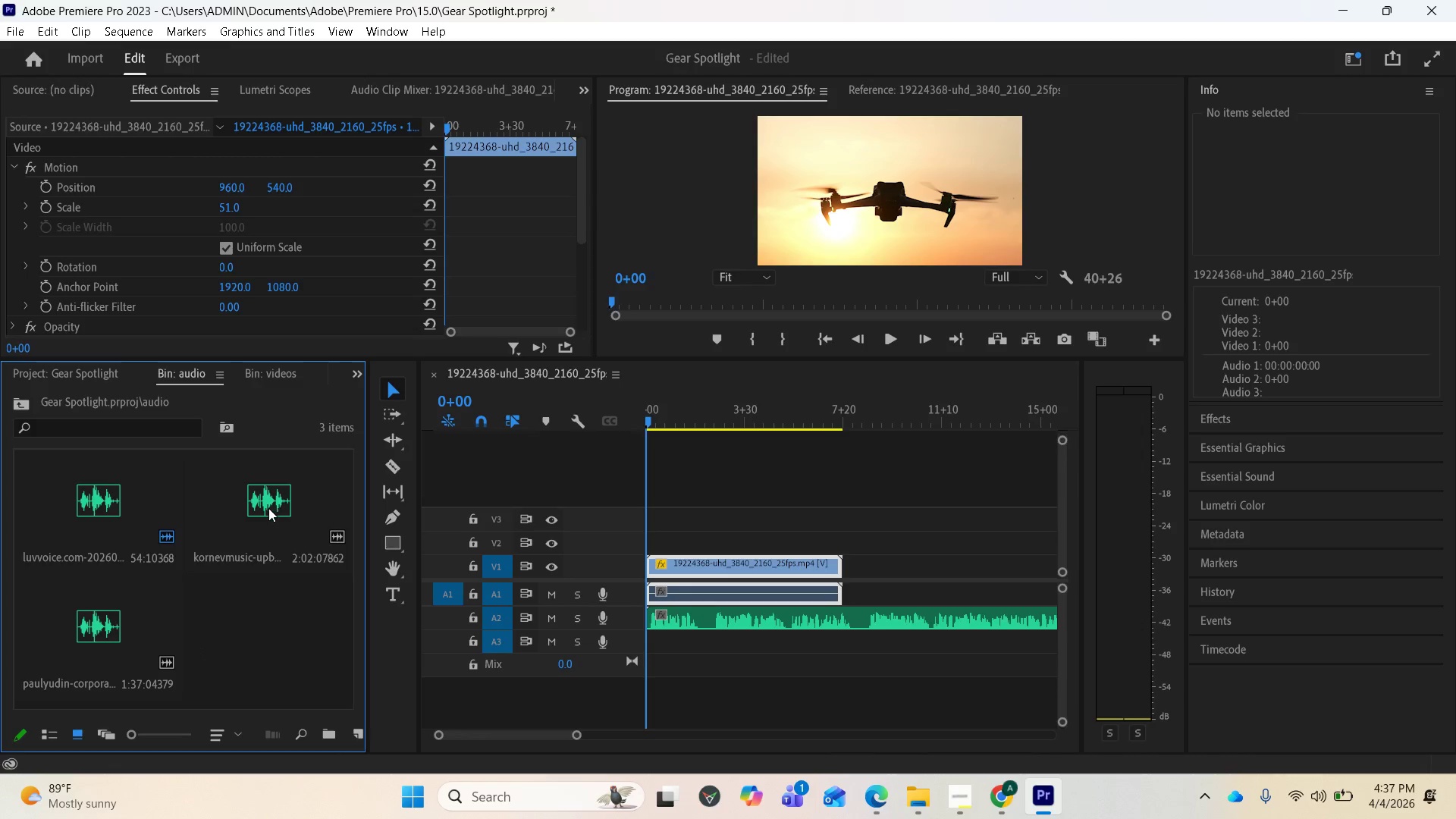 
left_click_drag(start_coordinate=[267, 506], to_coordinate=[648, 640])
 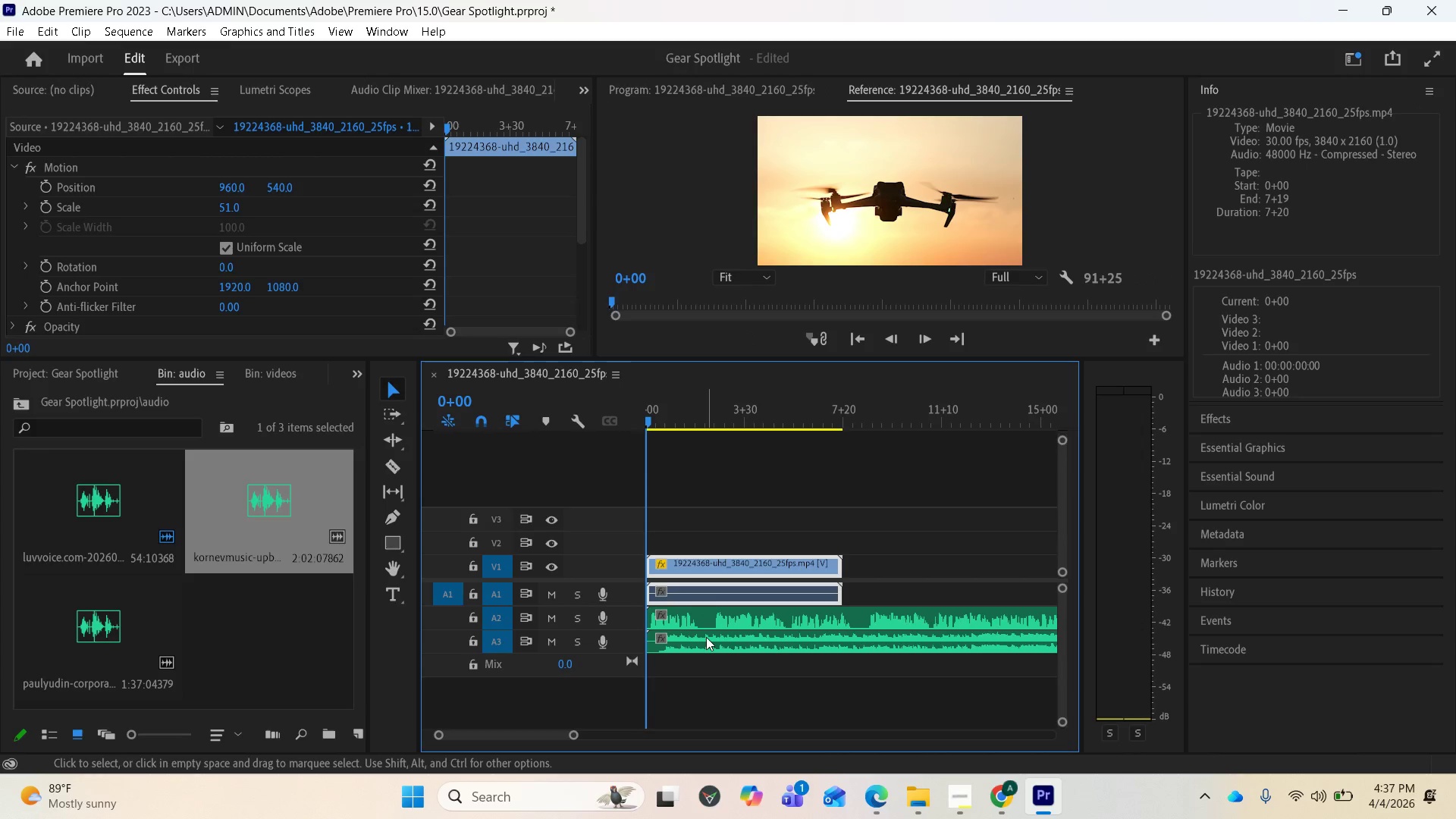 
wait(13.91)
 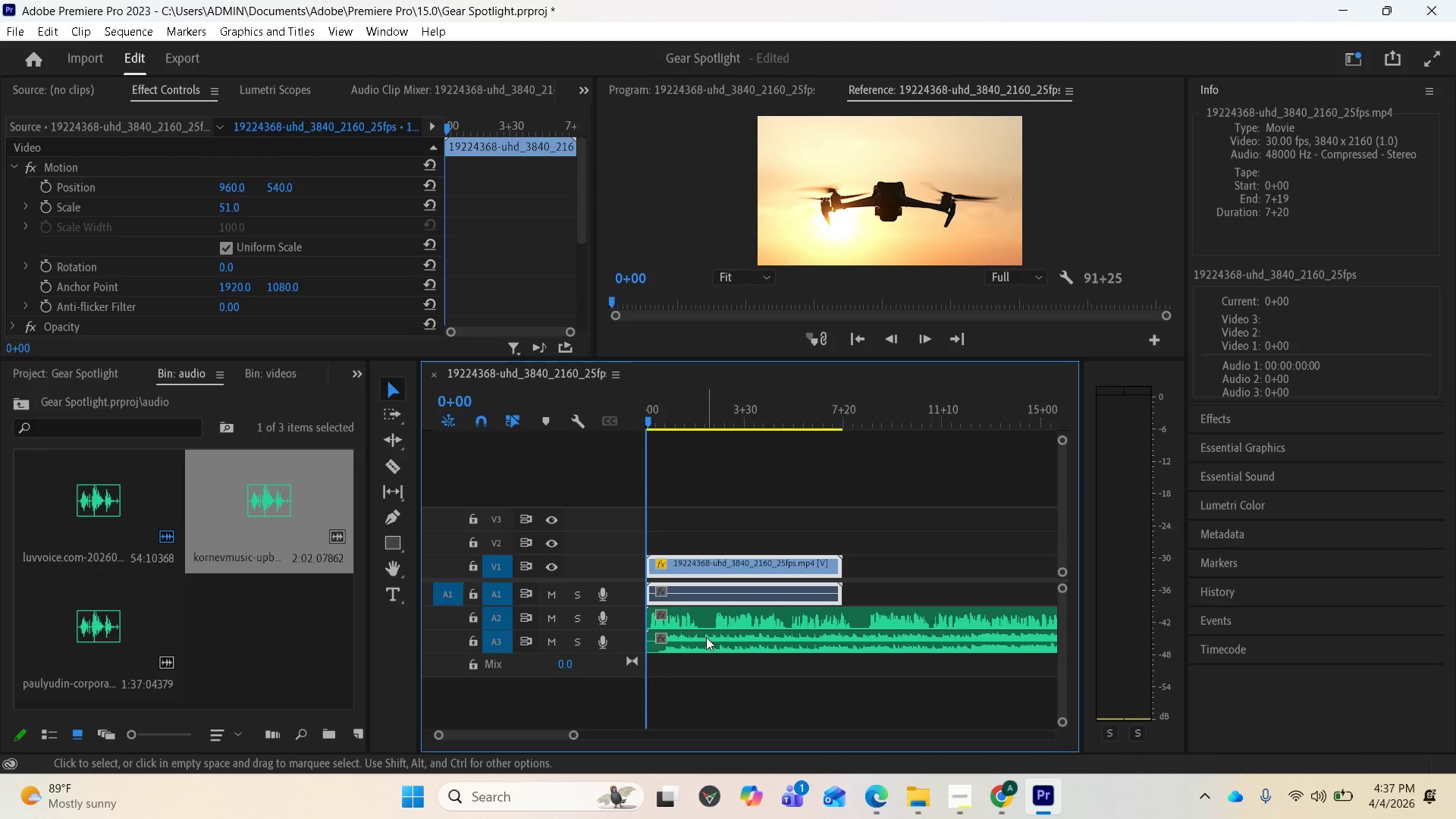 
scroll: coordinate [868, 627], scroll_direction: down, amount: 27.0
 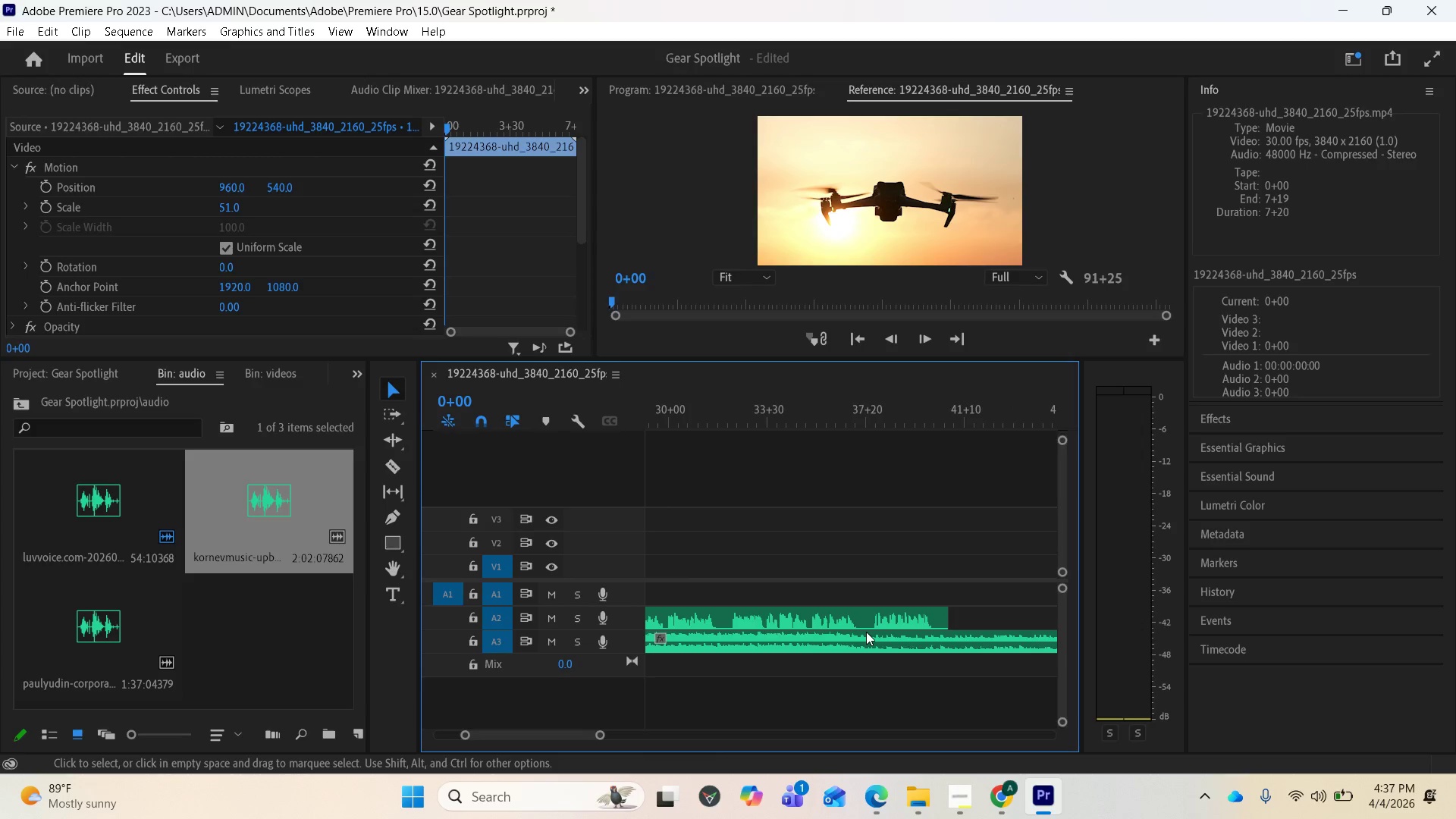 
scroll: coordinate [866, 632], scroll_direction: up, amount: 1.0